 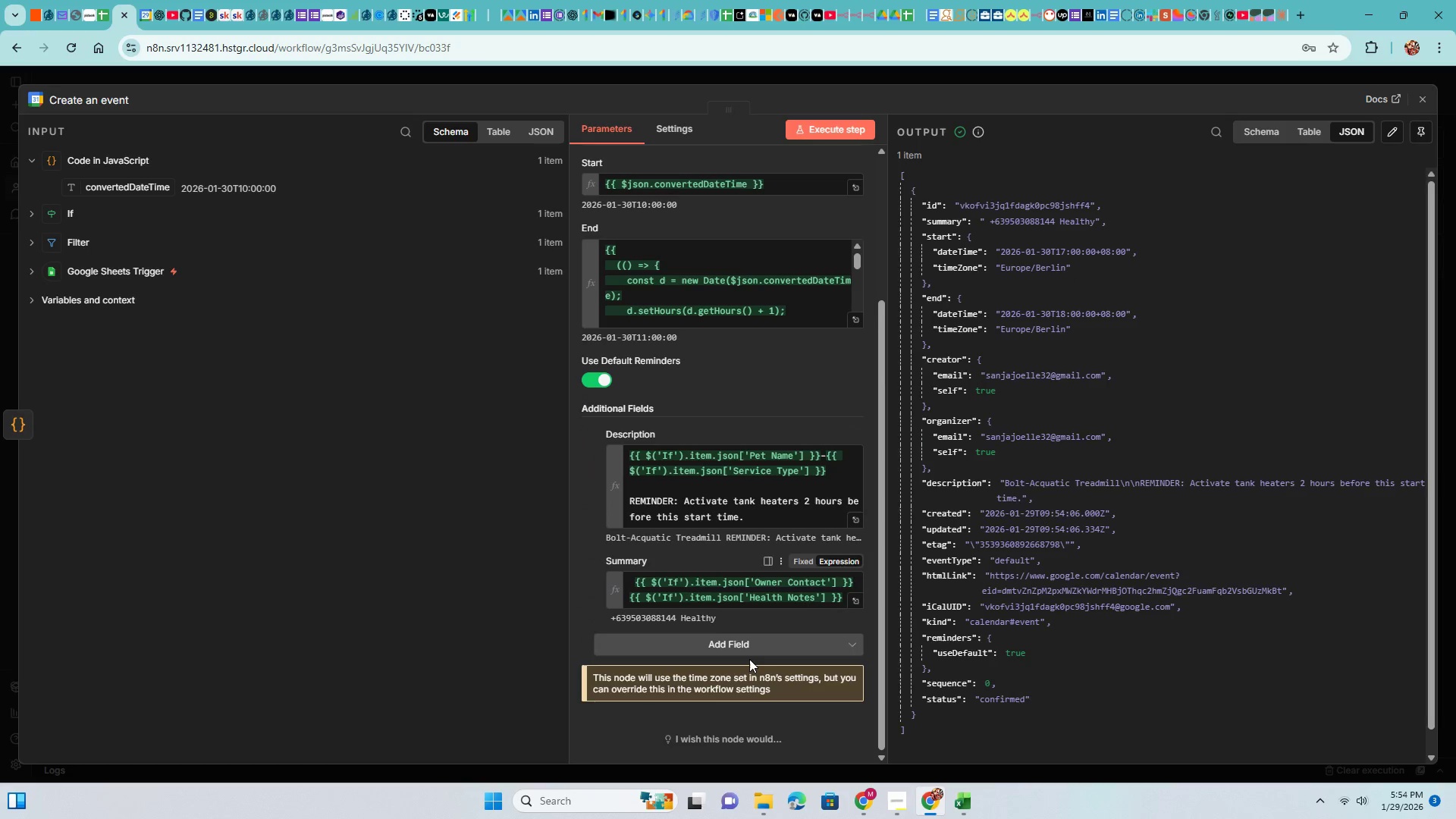 
left_click([749, 645])
 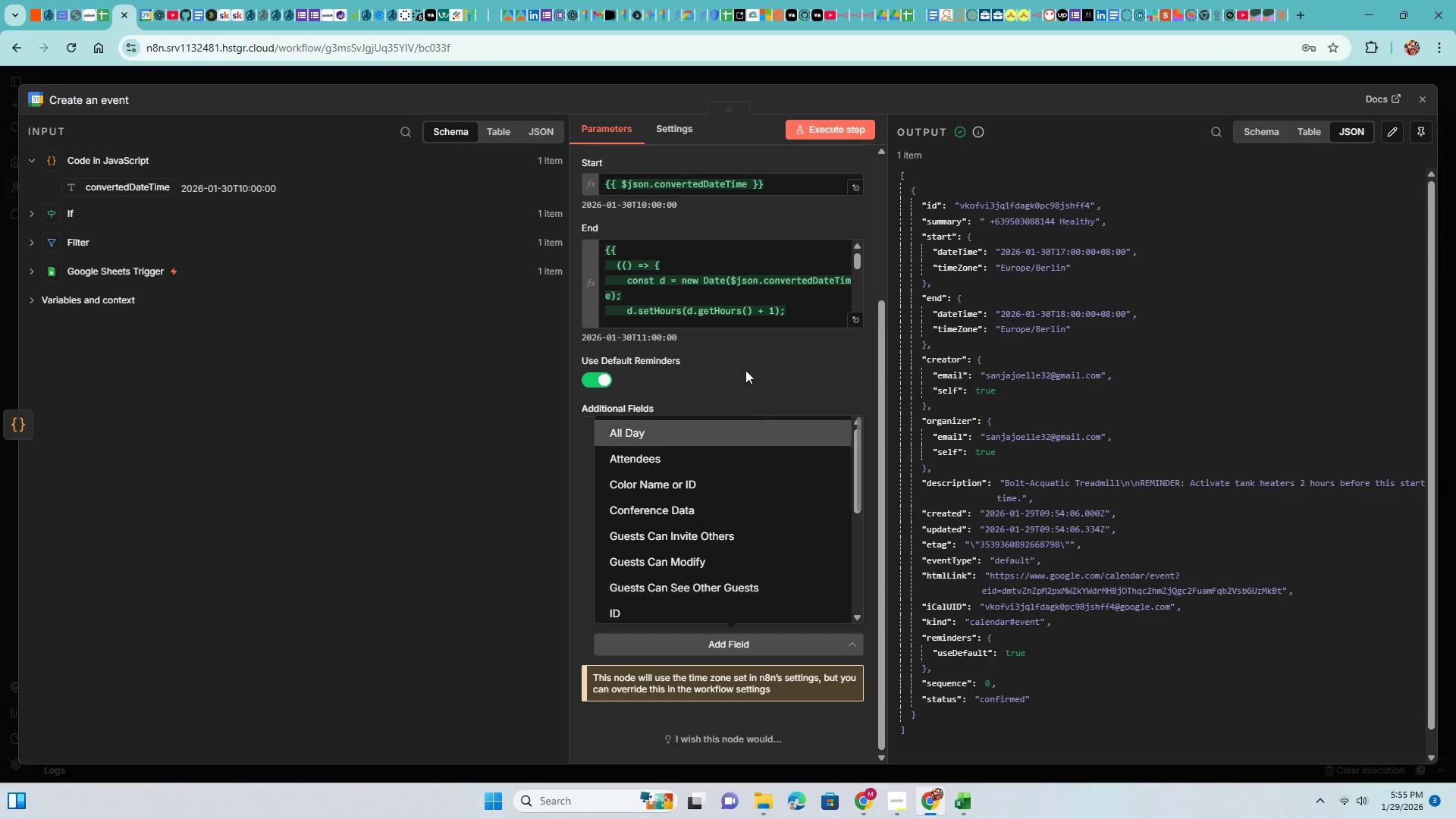 
left_click([743, 345])
 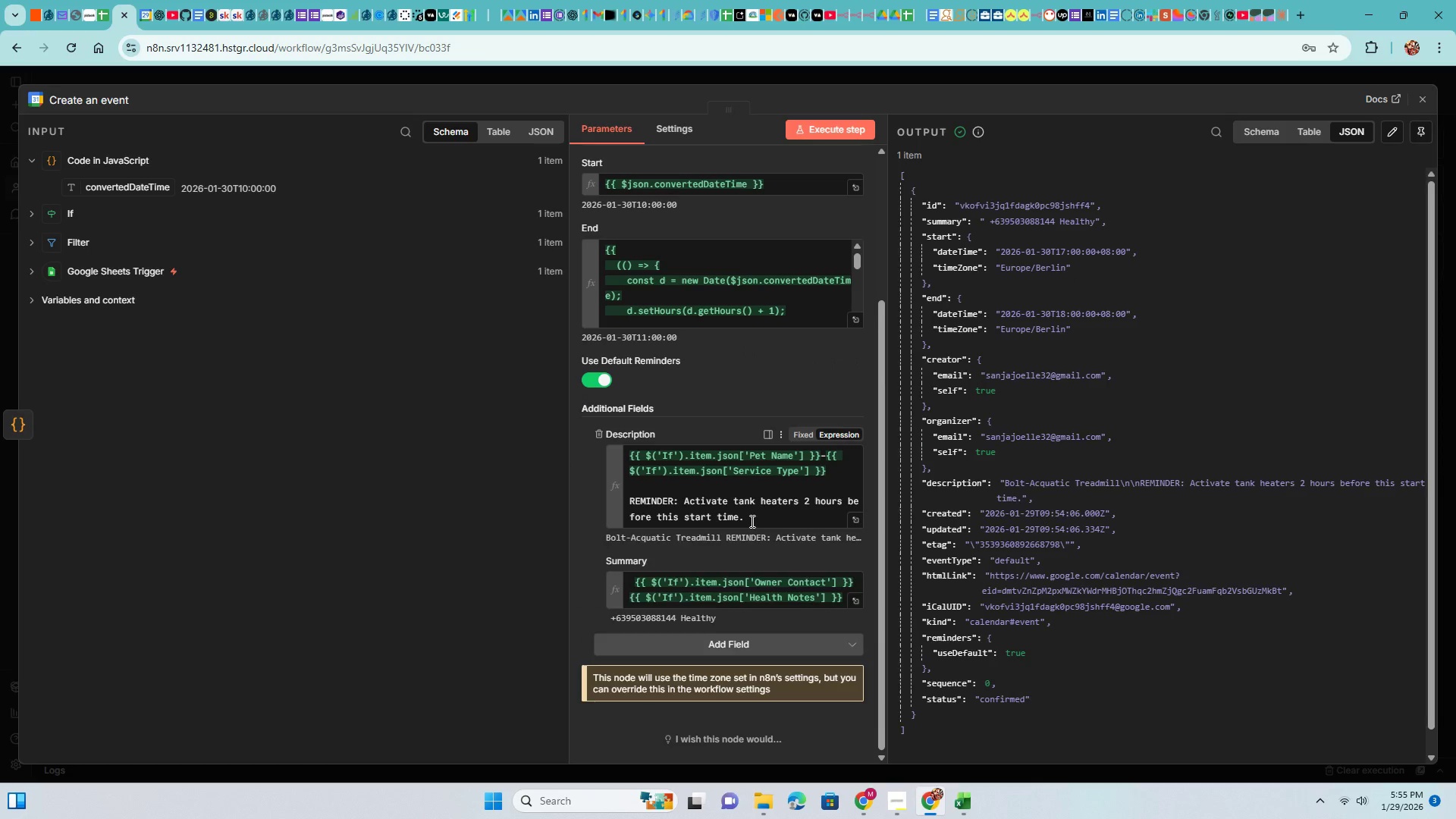 
left_click_drag(start_coordinate=[751, 521], to_coordinate=[615, 441])
 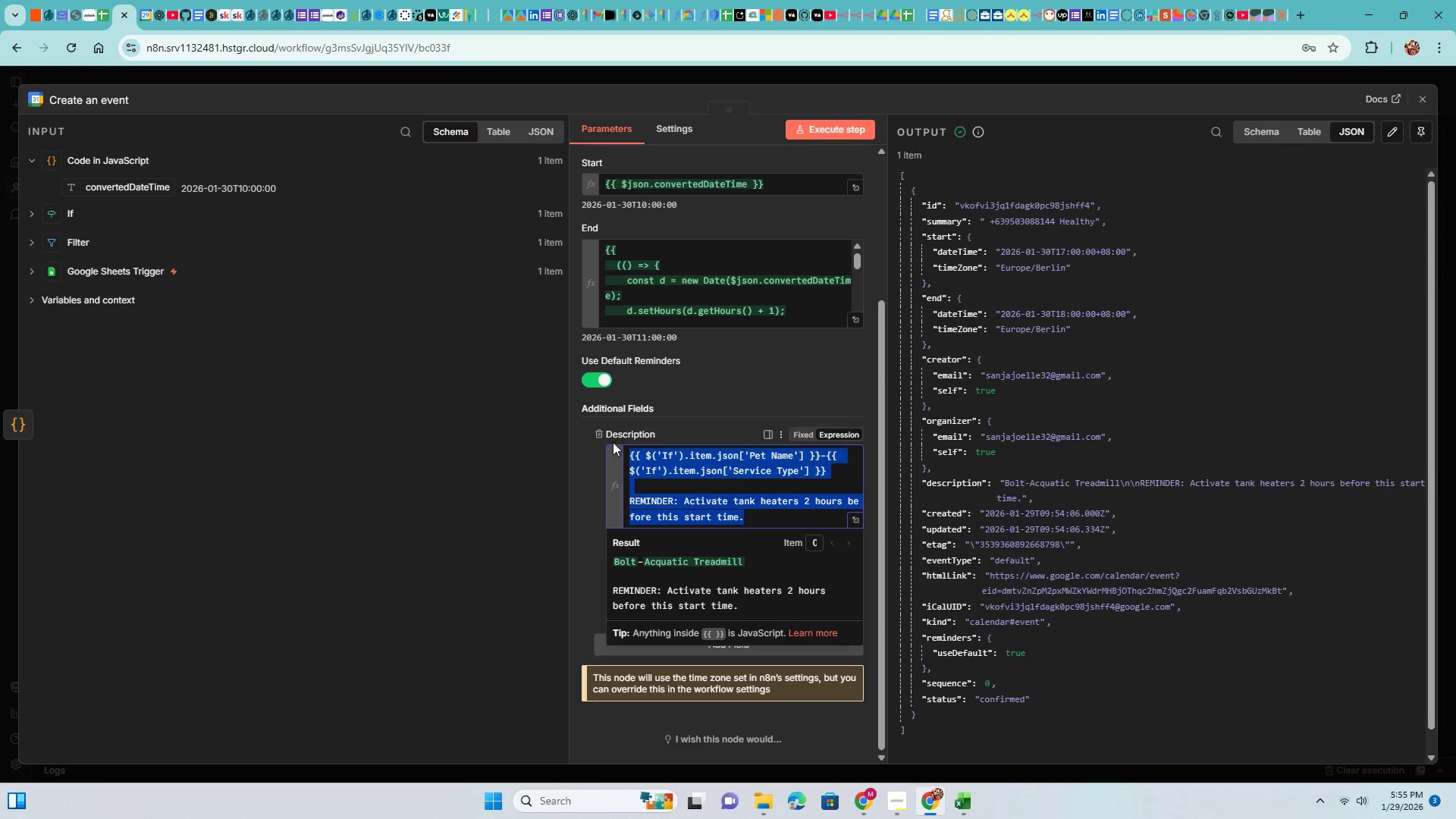 
key(Control+ControlLeft)
 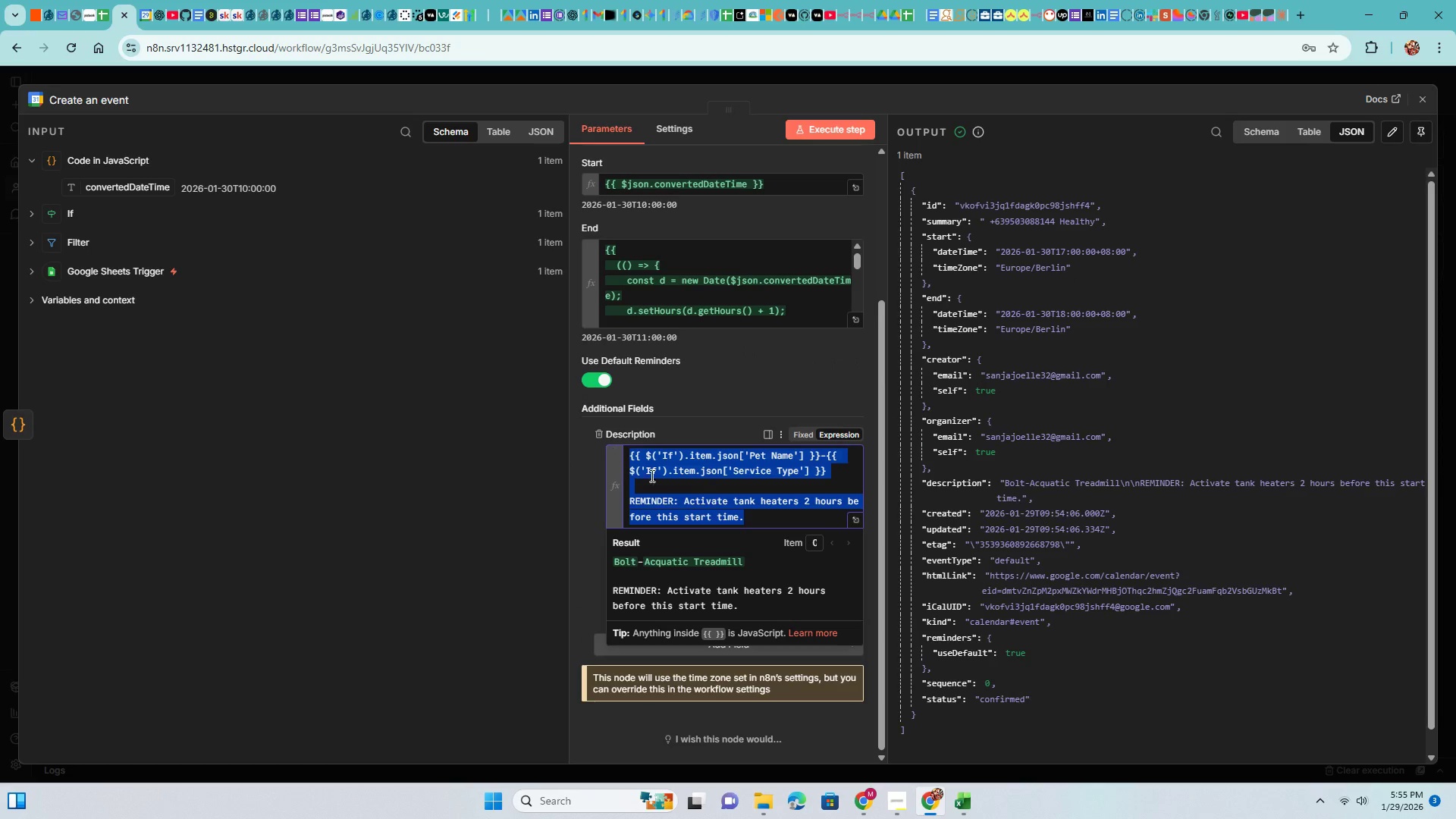 
key(Control+C)
 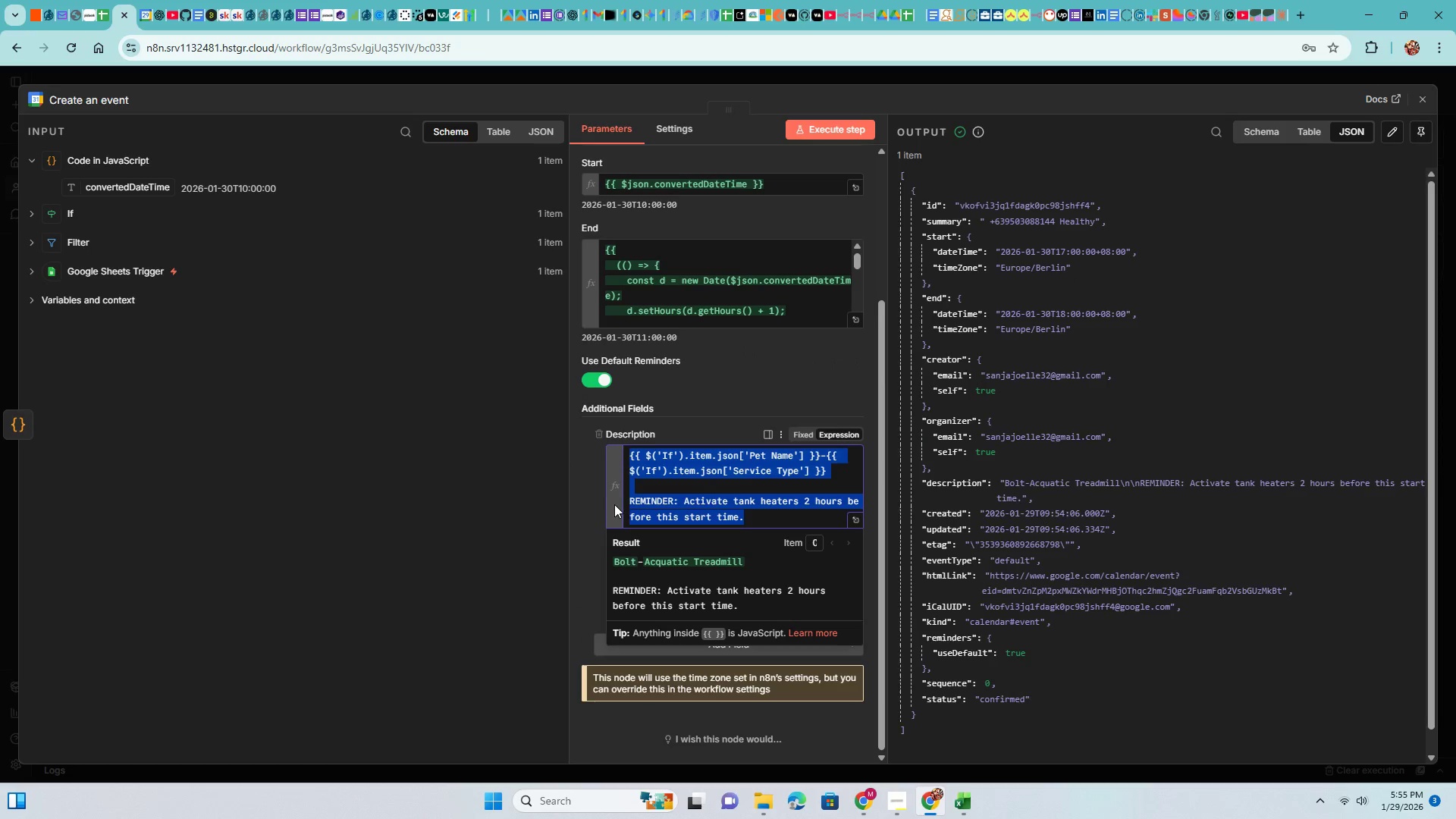 
left_click([589, 491])
 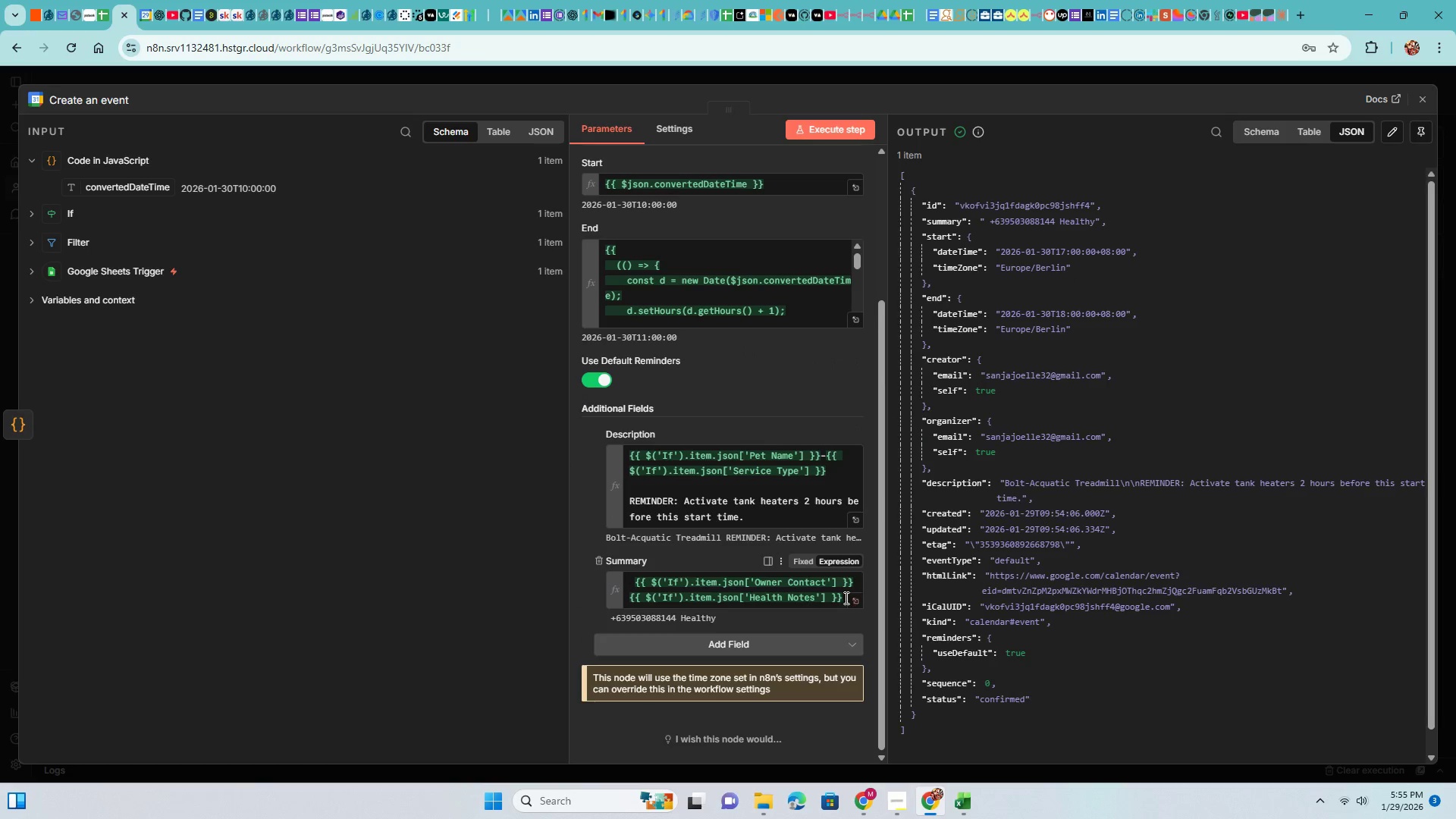 
left_click([843, 596])
 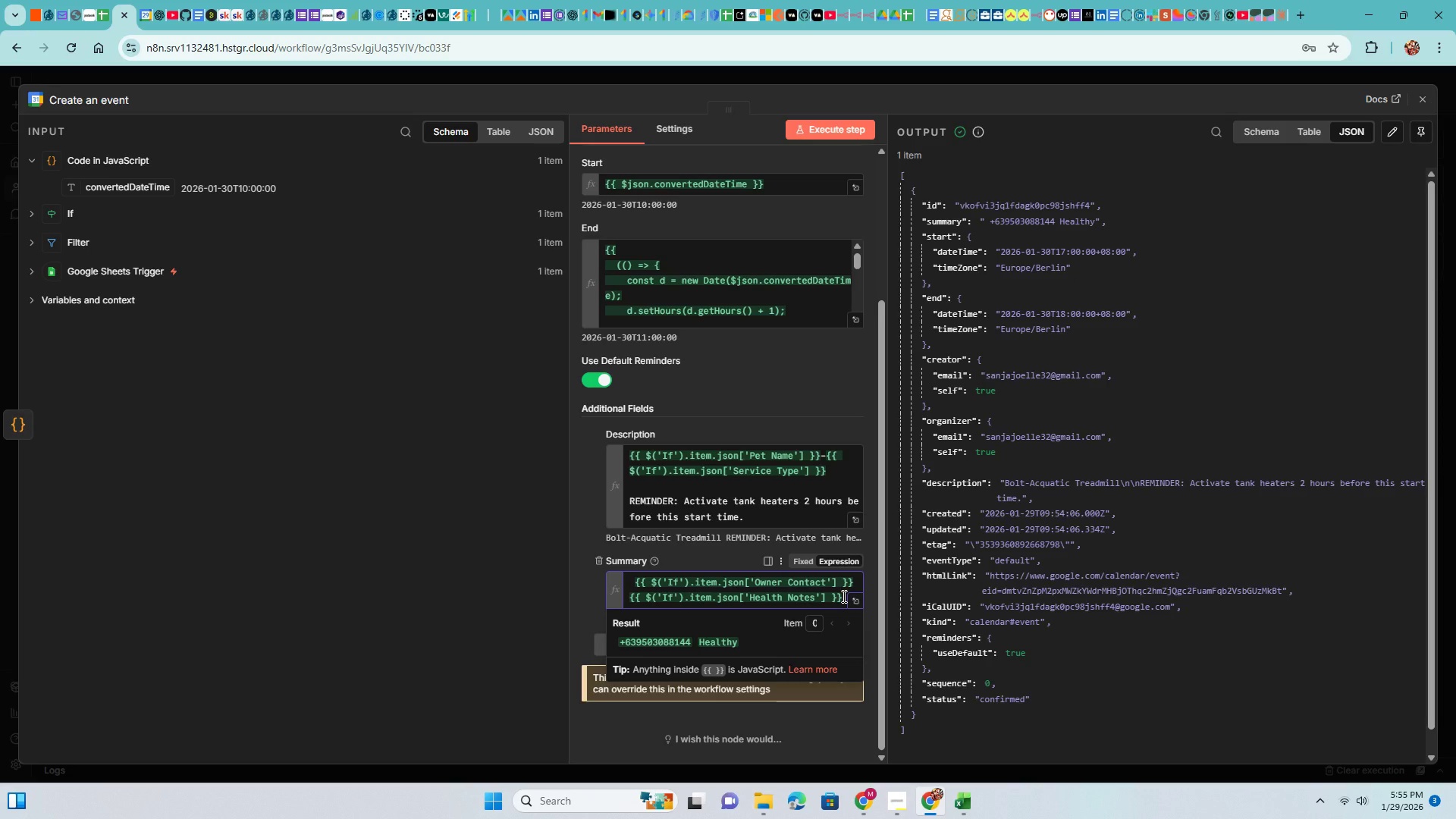 
key(Enter)
 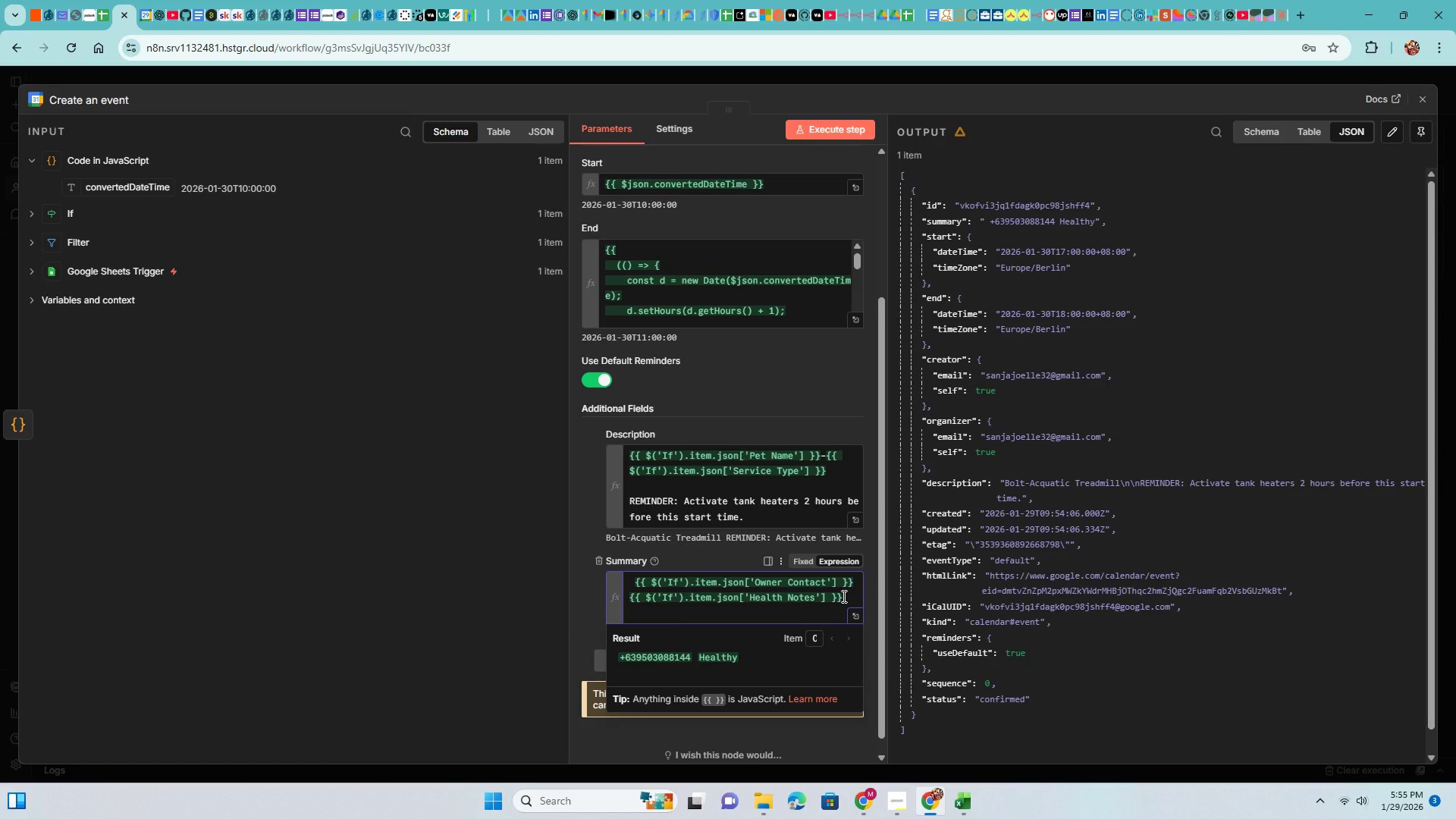 
key(Control+V)
 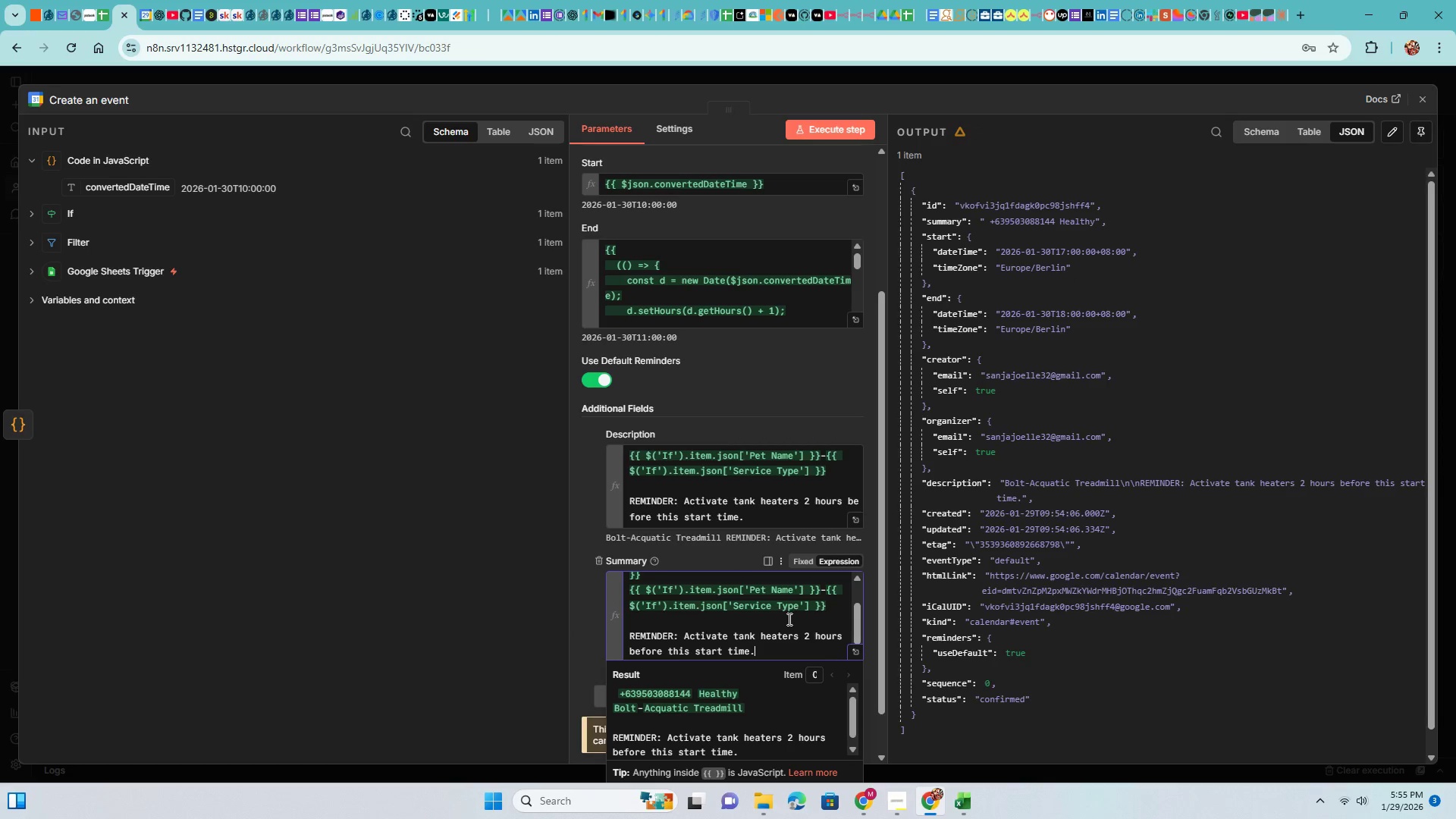 
scroll: coordinate [788, 620], scroll_direction: up, amount: 2.0
 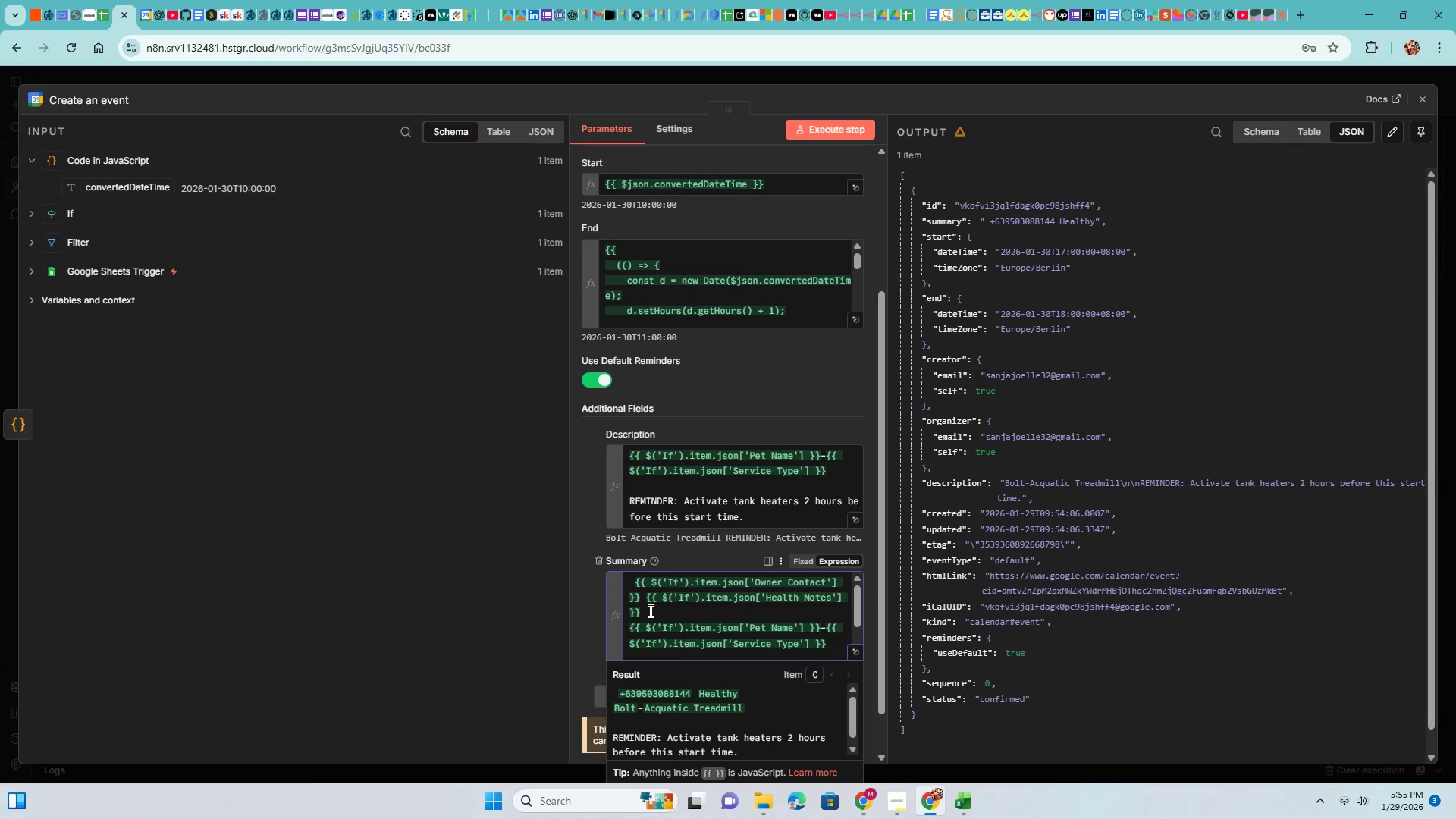 
left_click_drag(start_coordinate=[642, 612], to_coordinate=[629, 574])
 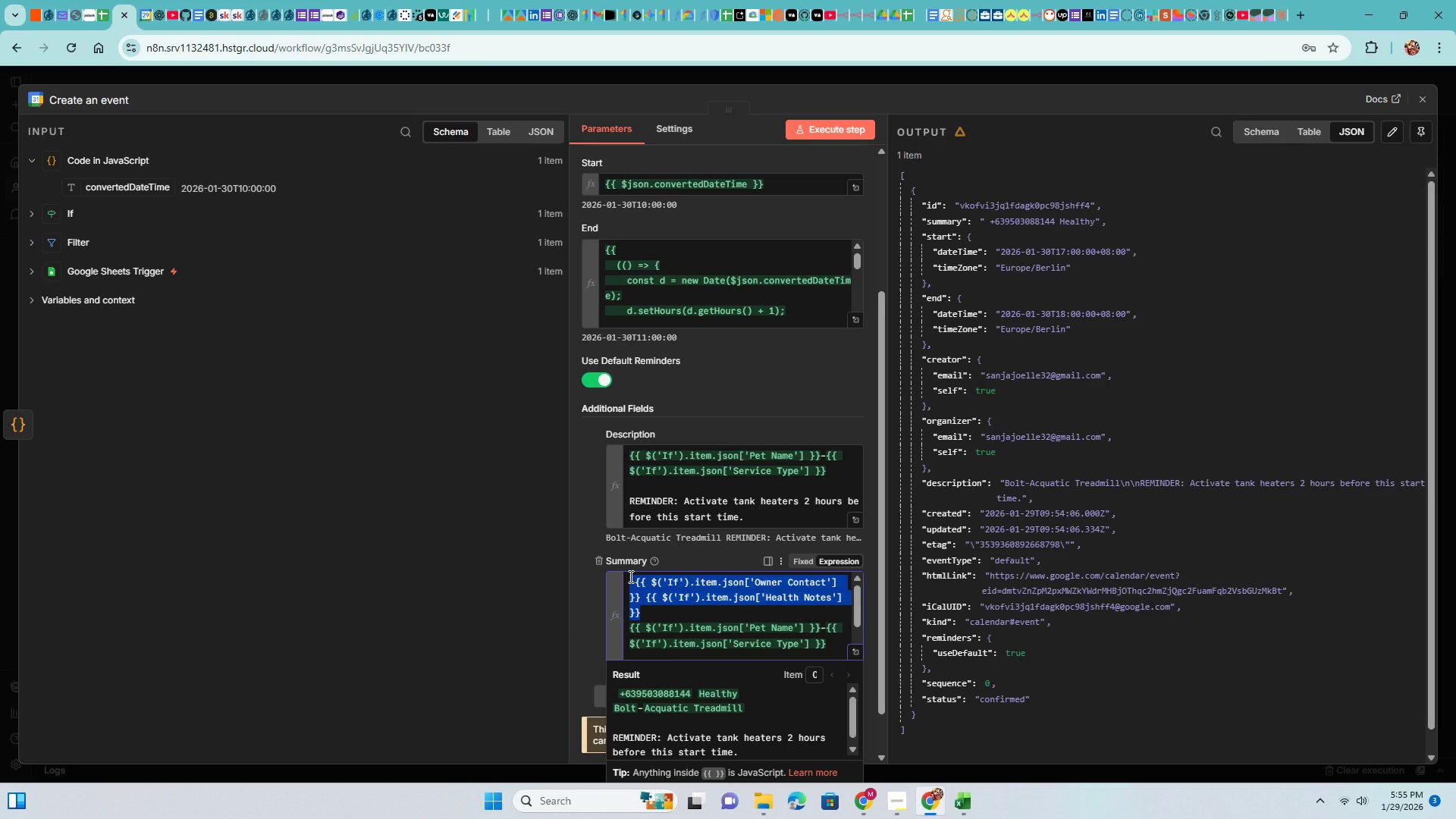 
key(Control+X)
 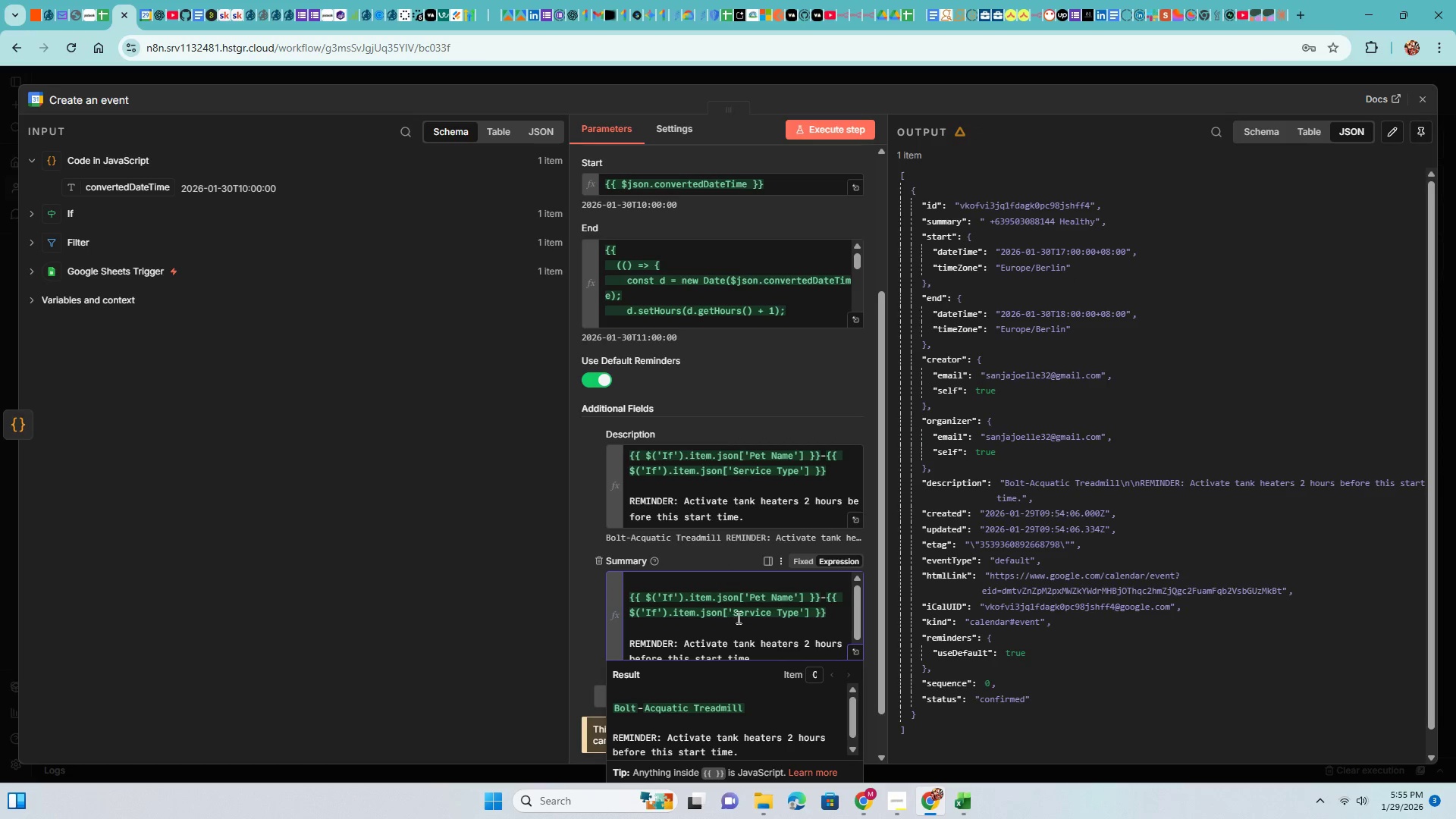 
key(ArrowDown)
 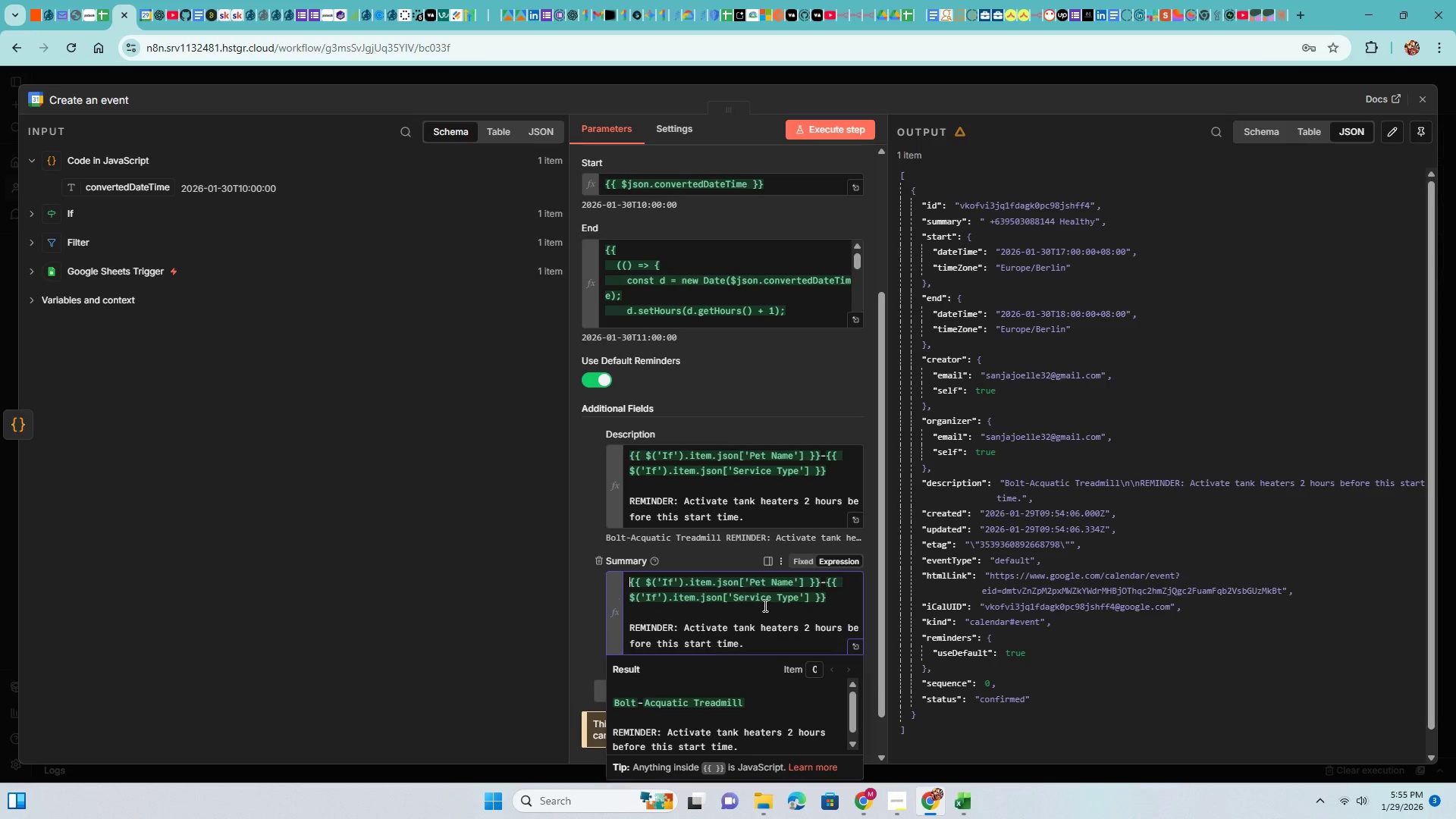 
key(Backspace)
 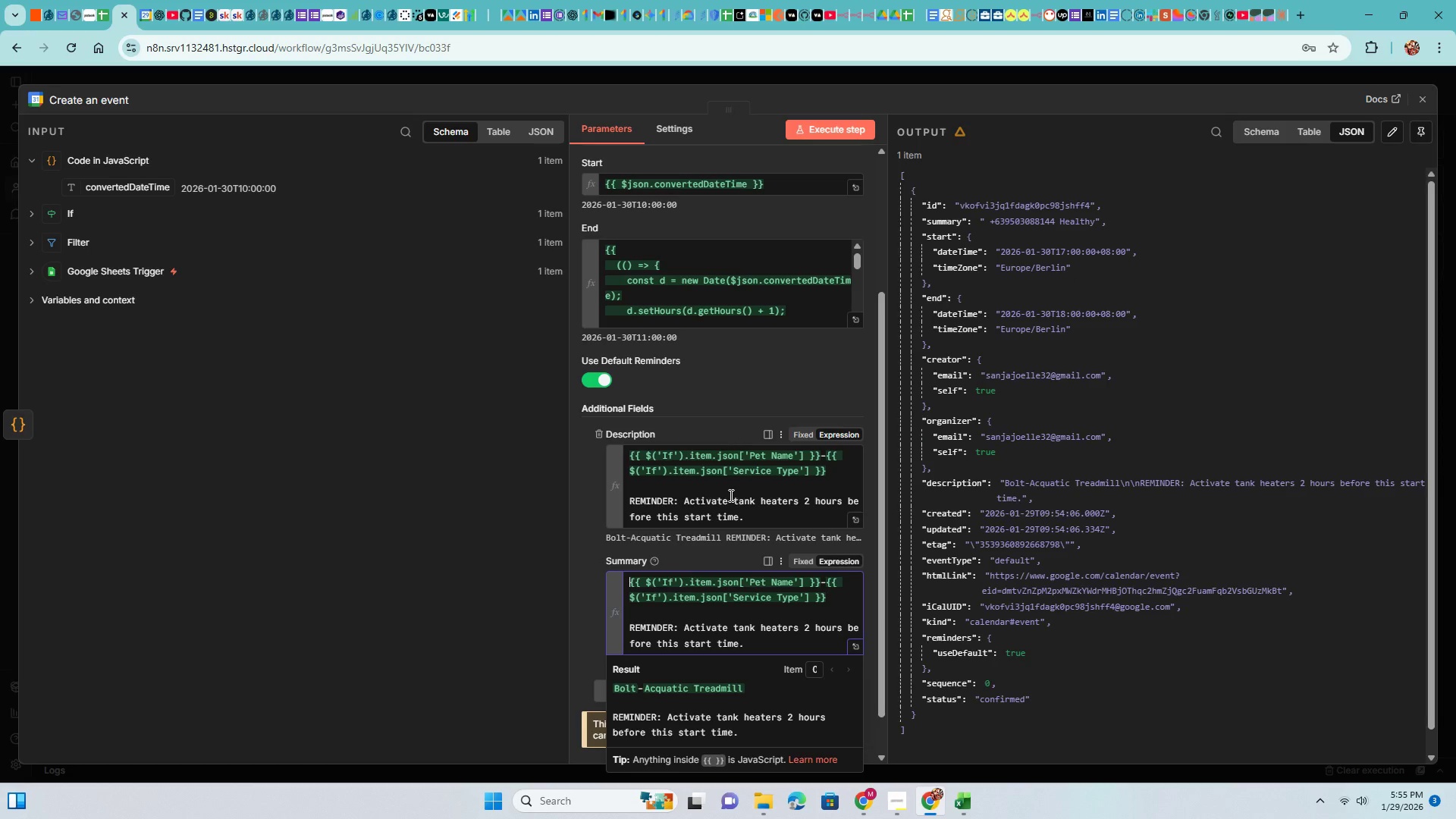 
left_click_drag(start_coordinate=[748, 516], to_coordinate=[601, 444])
 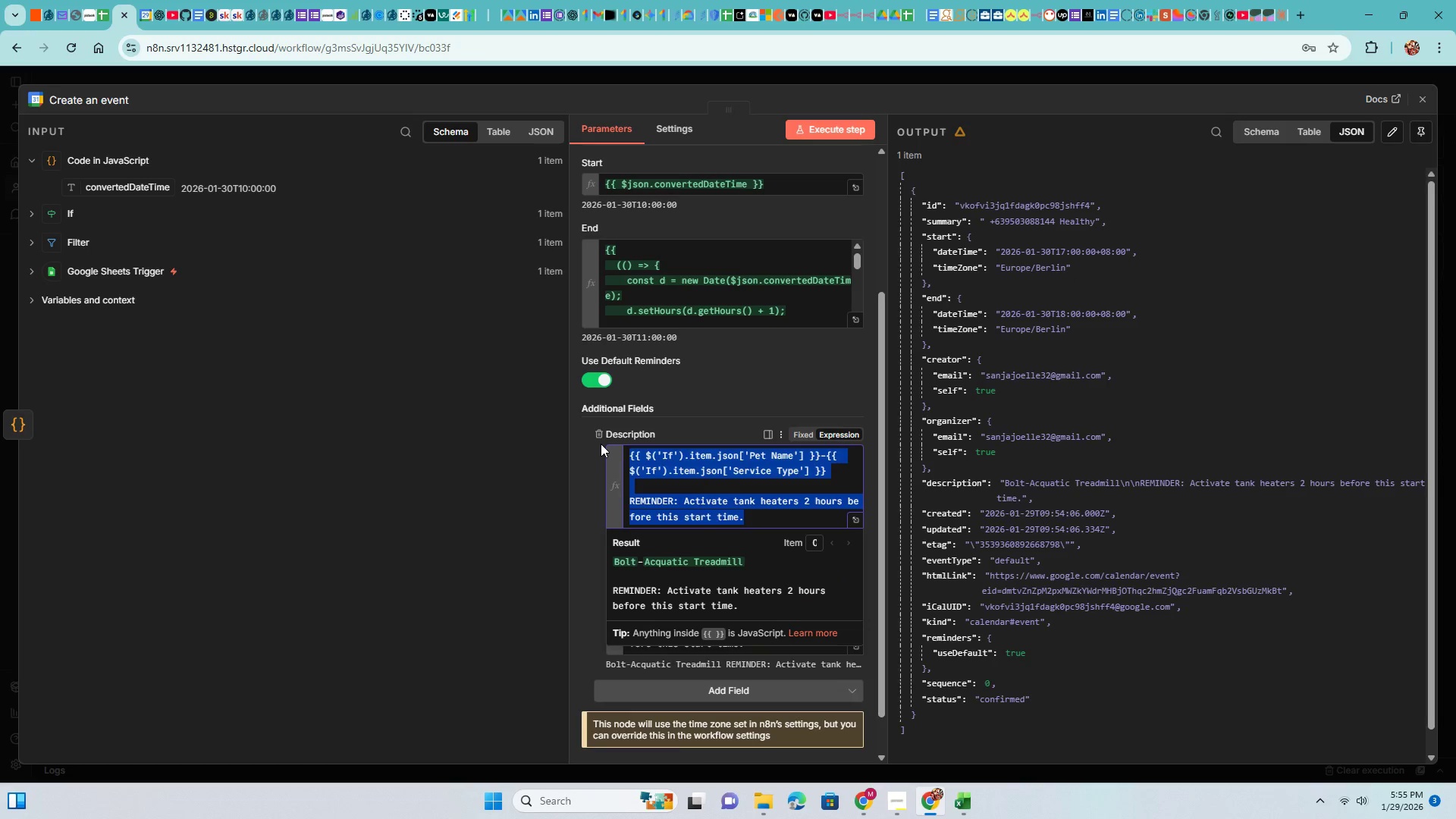 
key(Control+ControlLeft)
 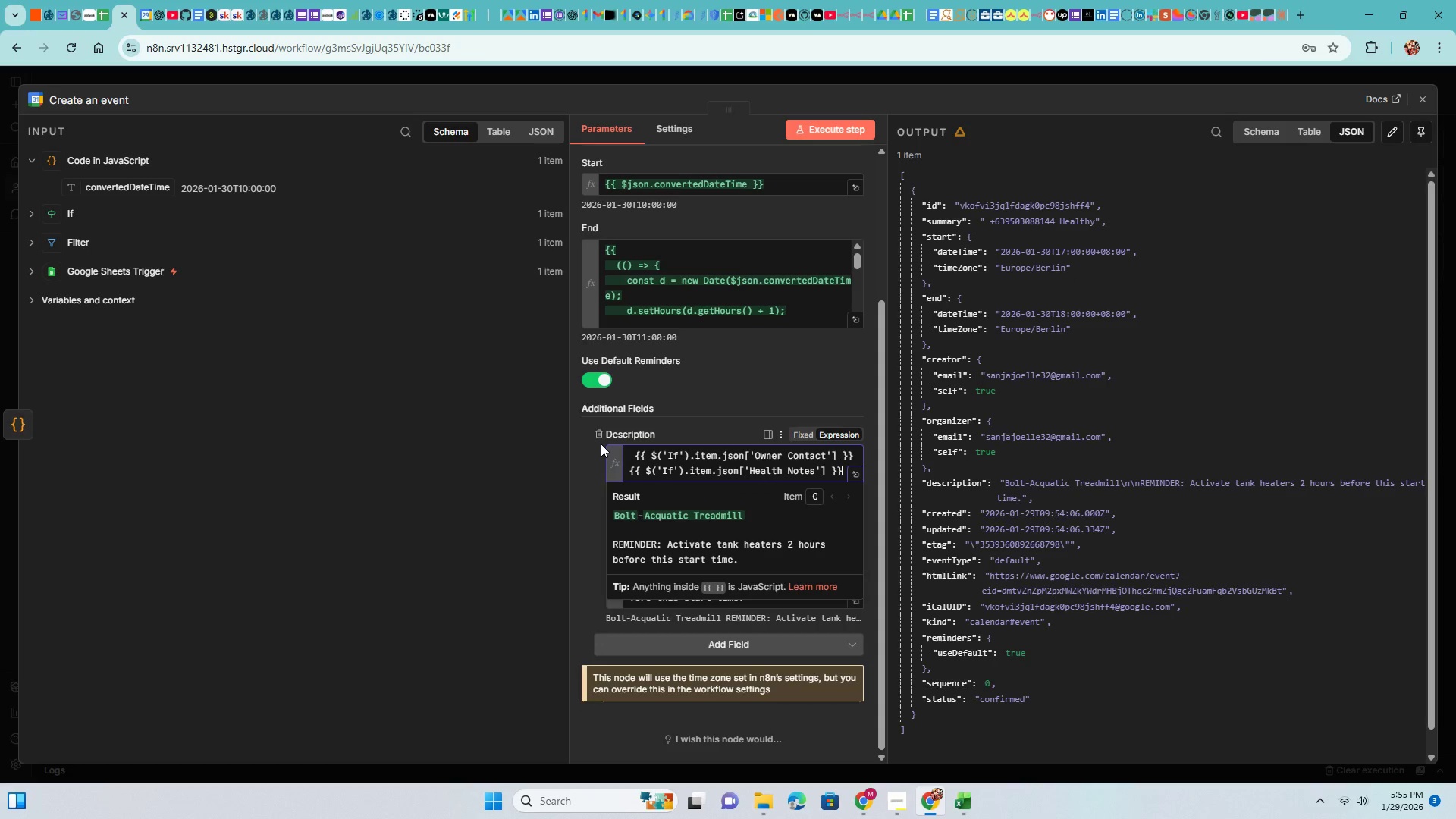 
key(Control+V)
 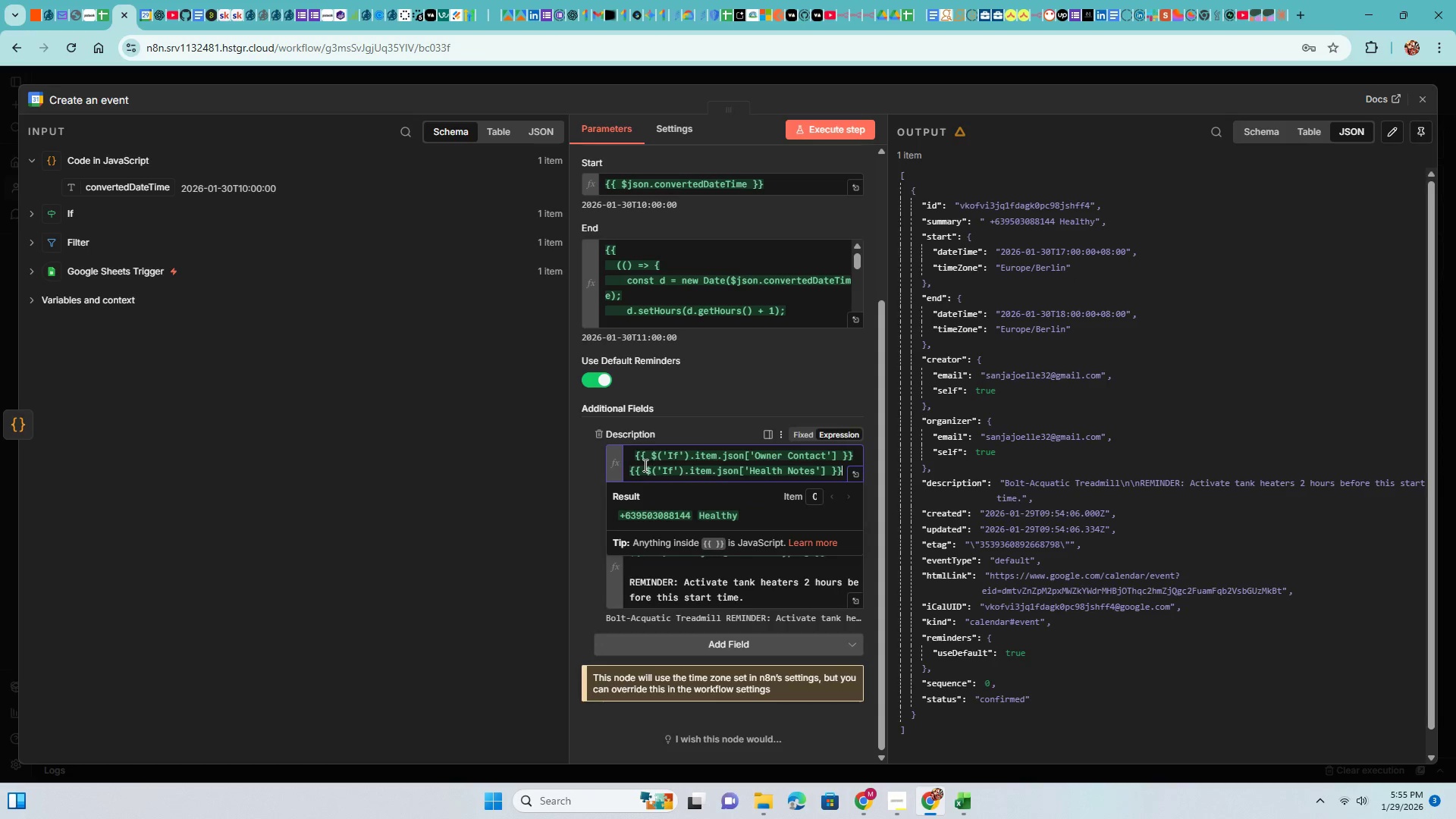 
left_click([635, 457])
 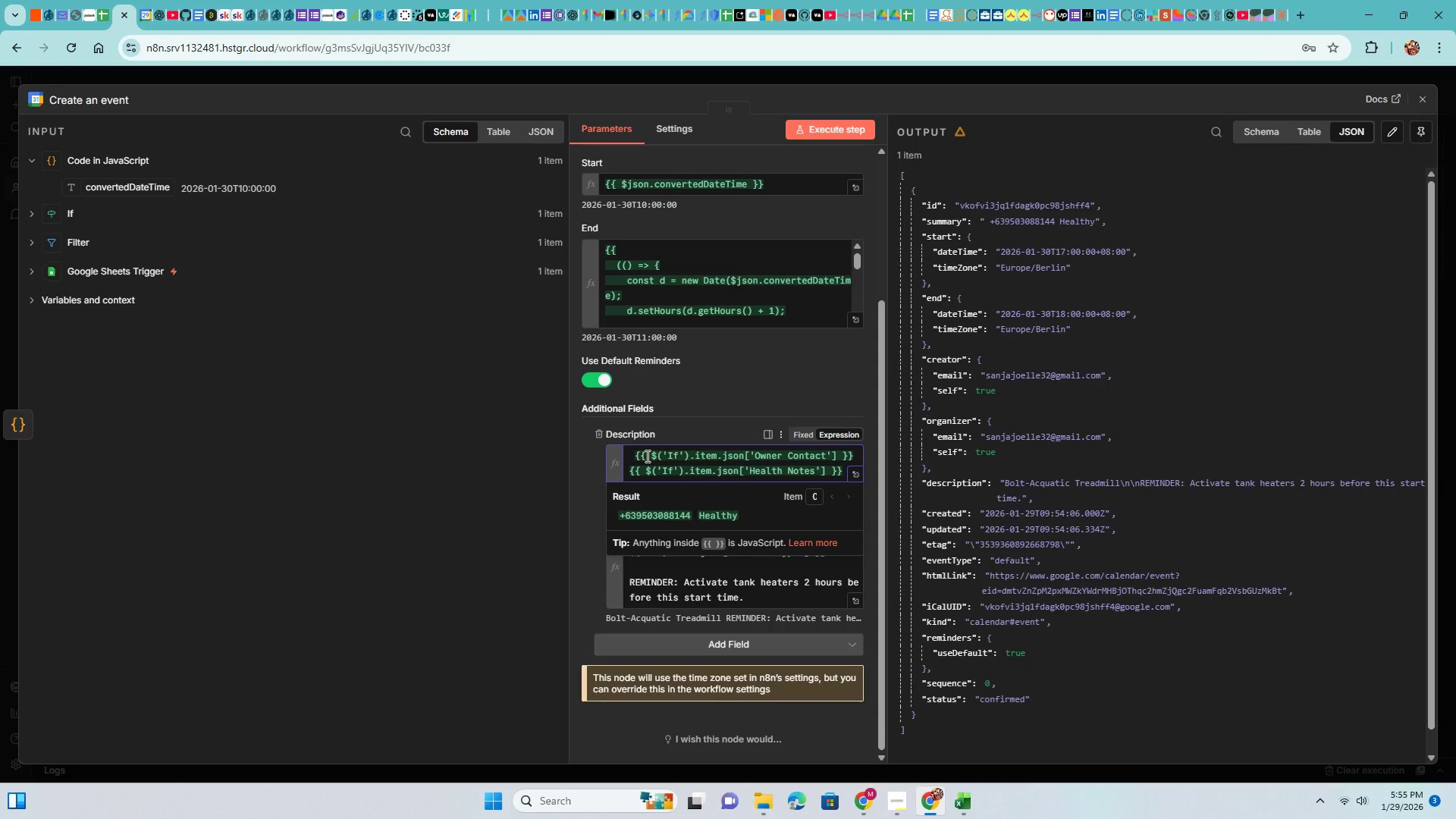 
key(Backspace)
 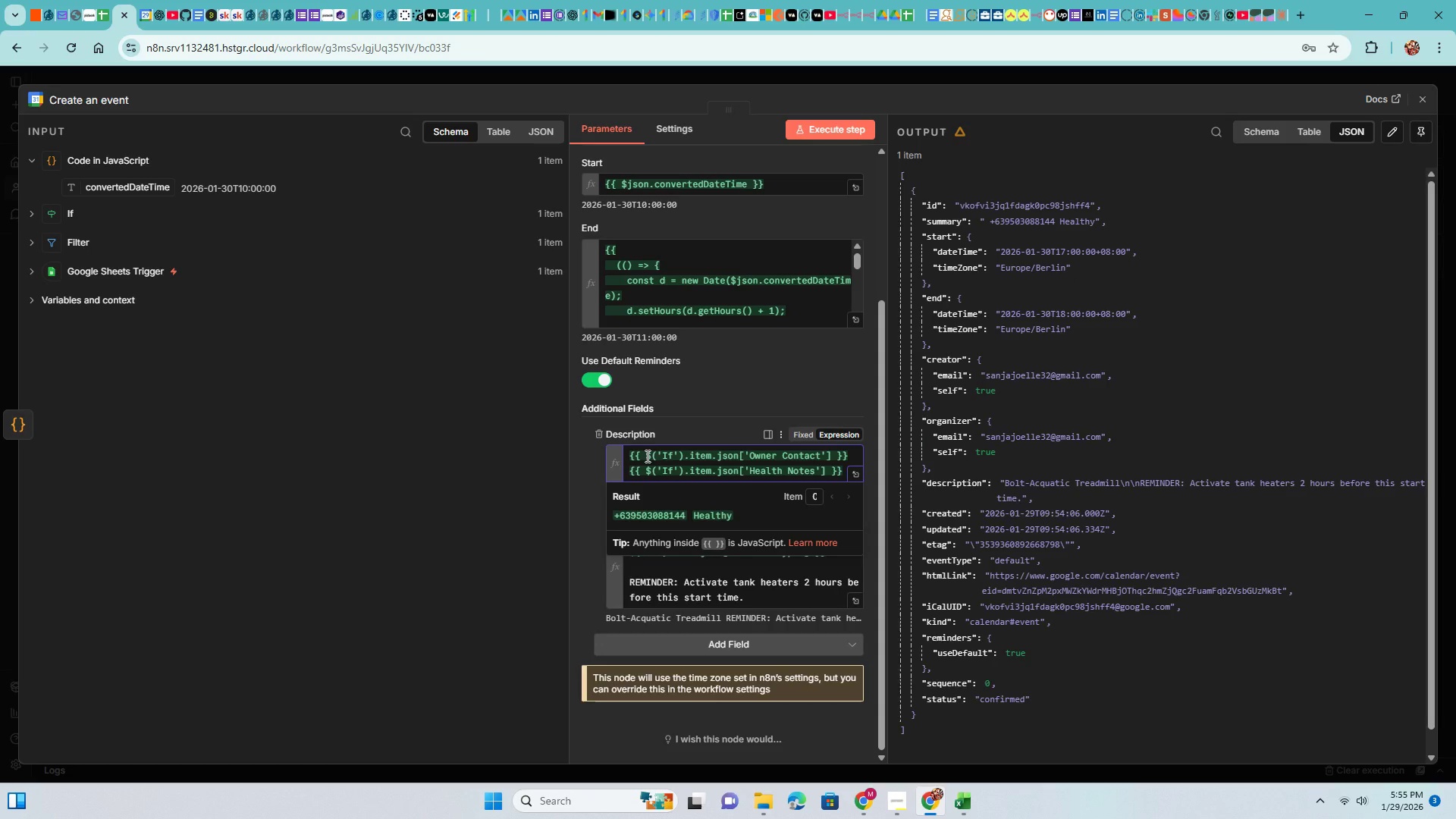 
key(Backspace)
 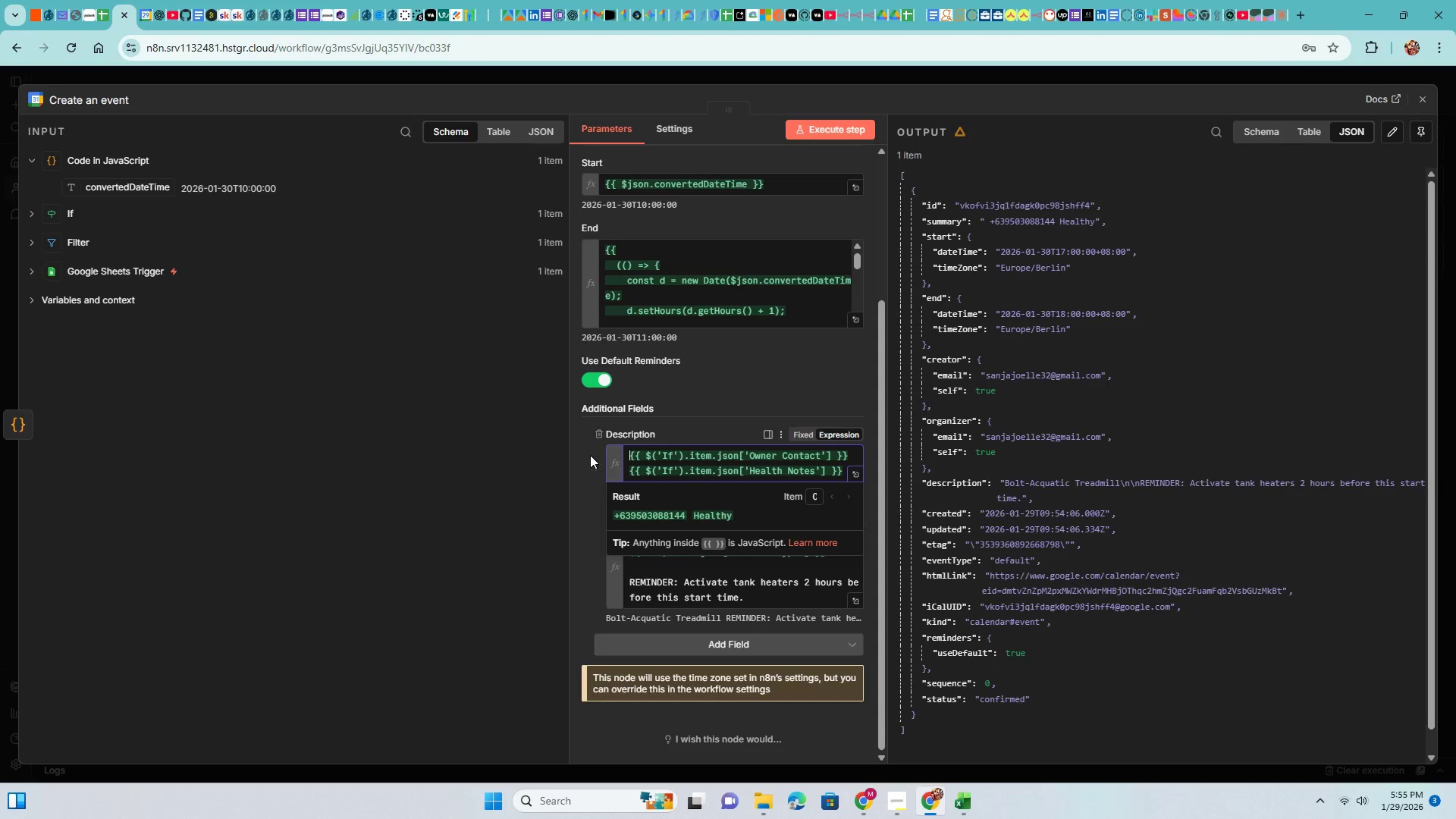 
left_click([588, 453])
 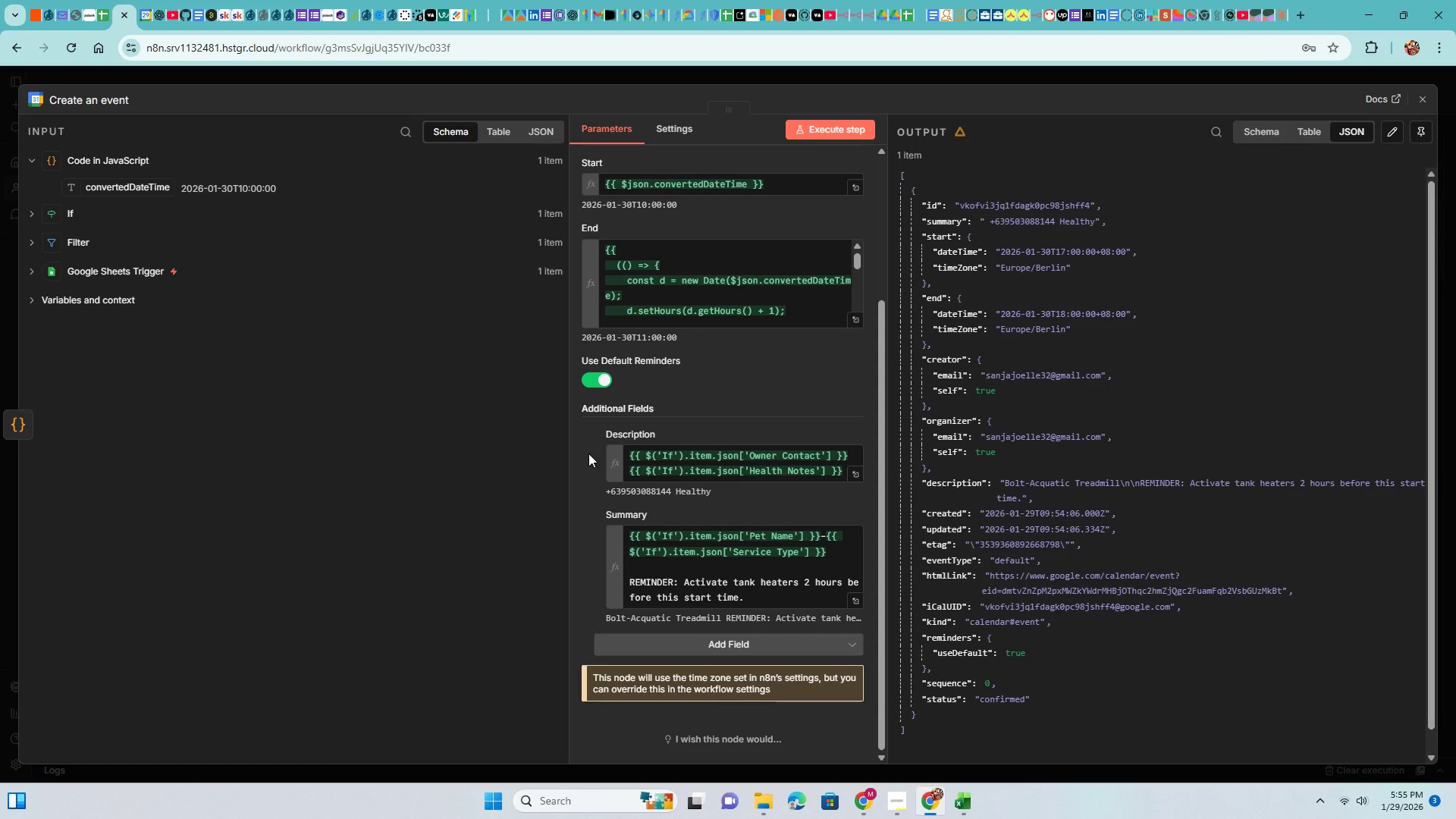 
mouse_move([645, 464])
 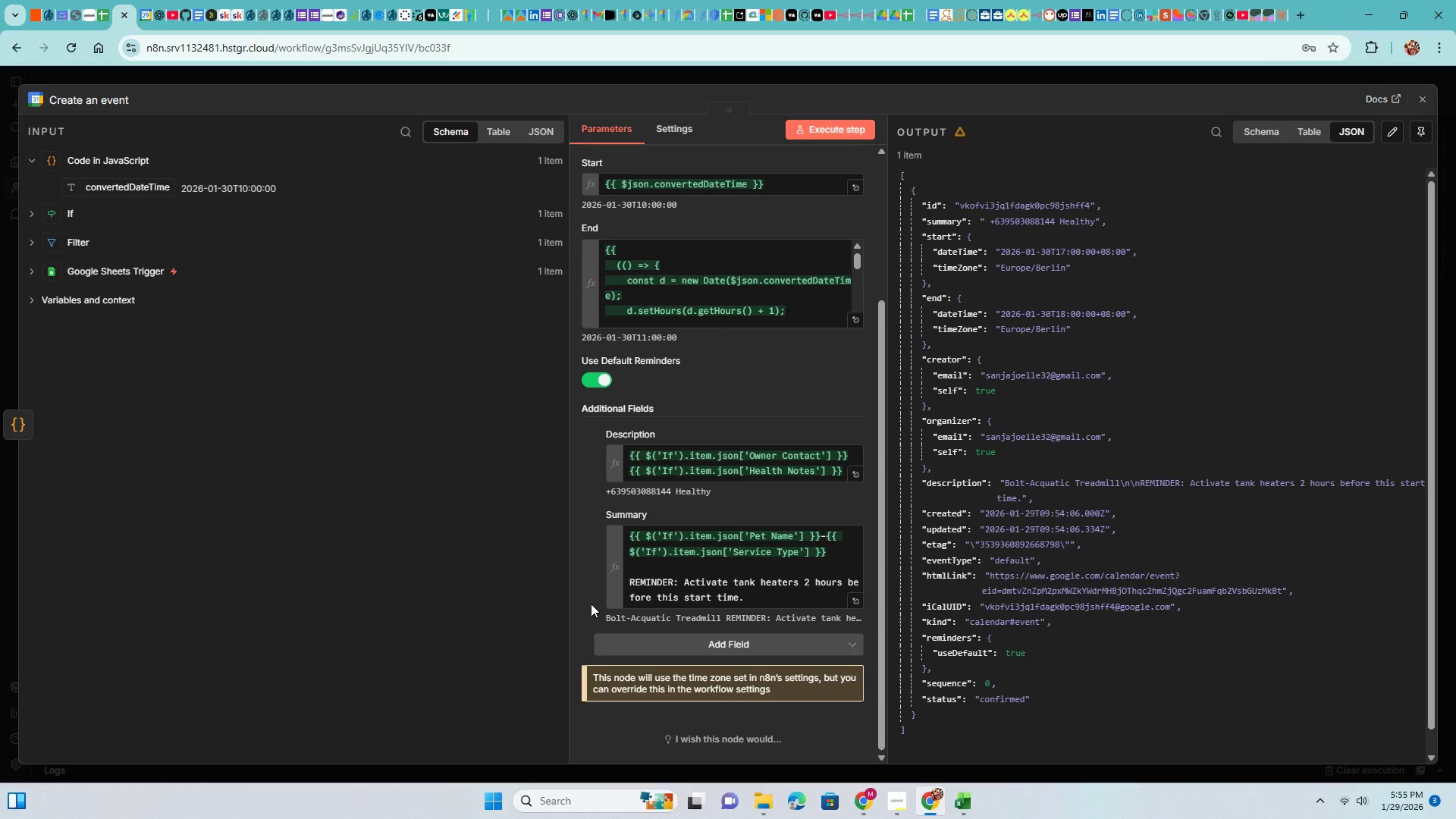 
left_click([625, 71])
 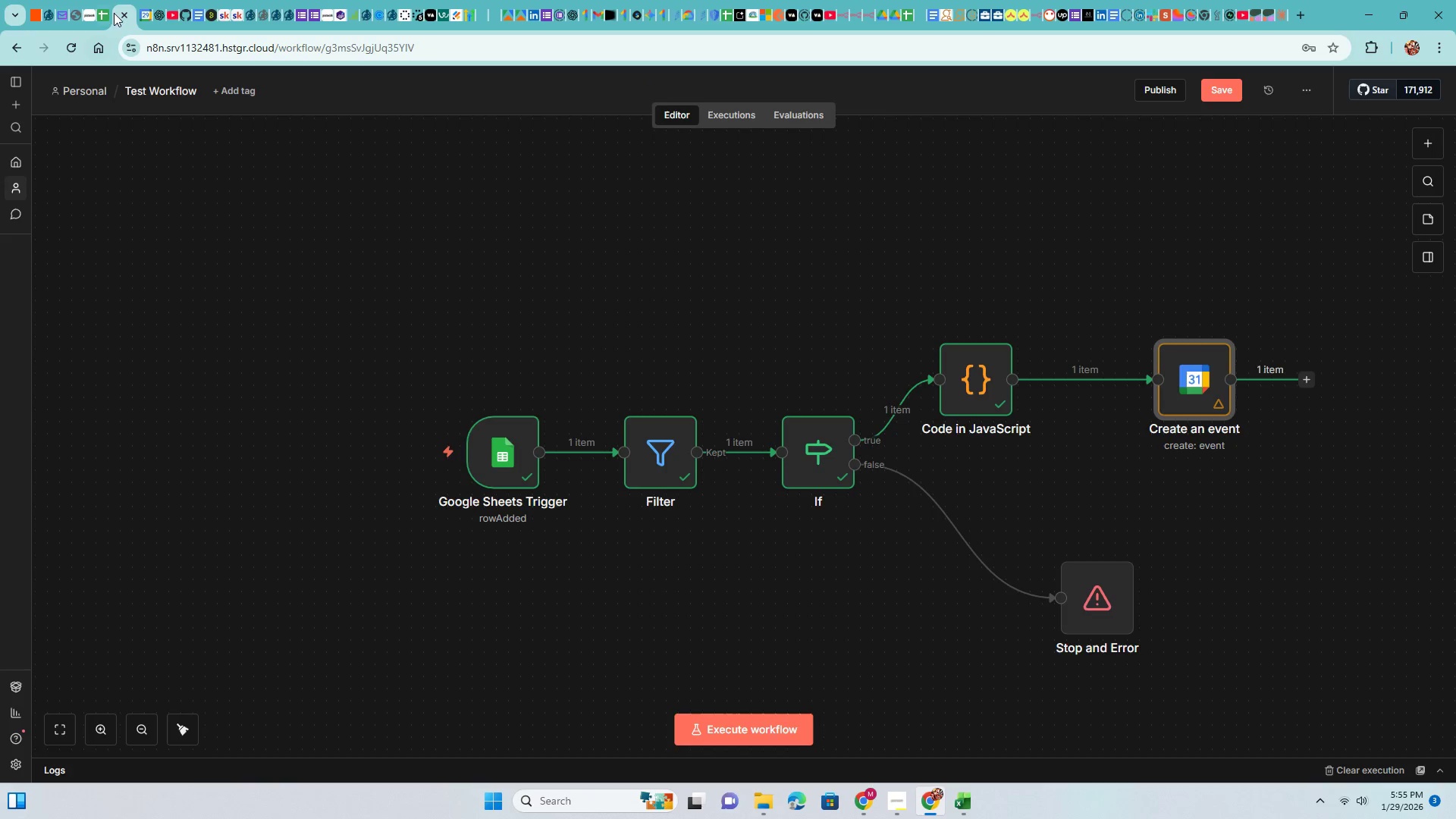 
left_click([149, 0])
 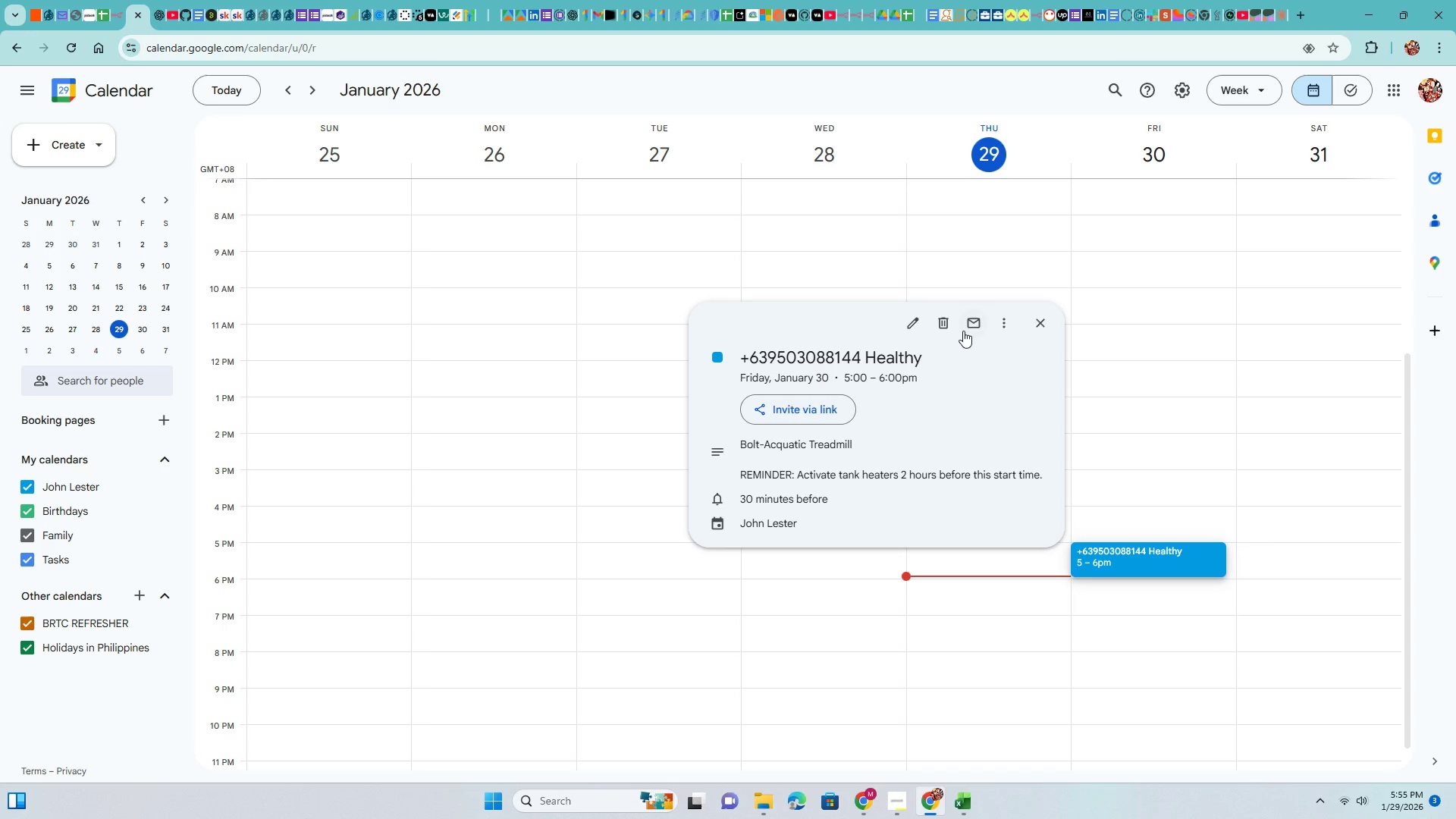 
left_click([945, 318])
 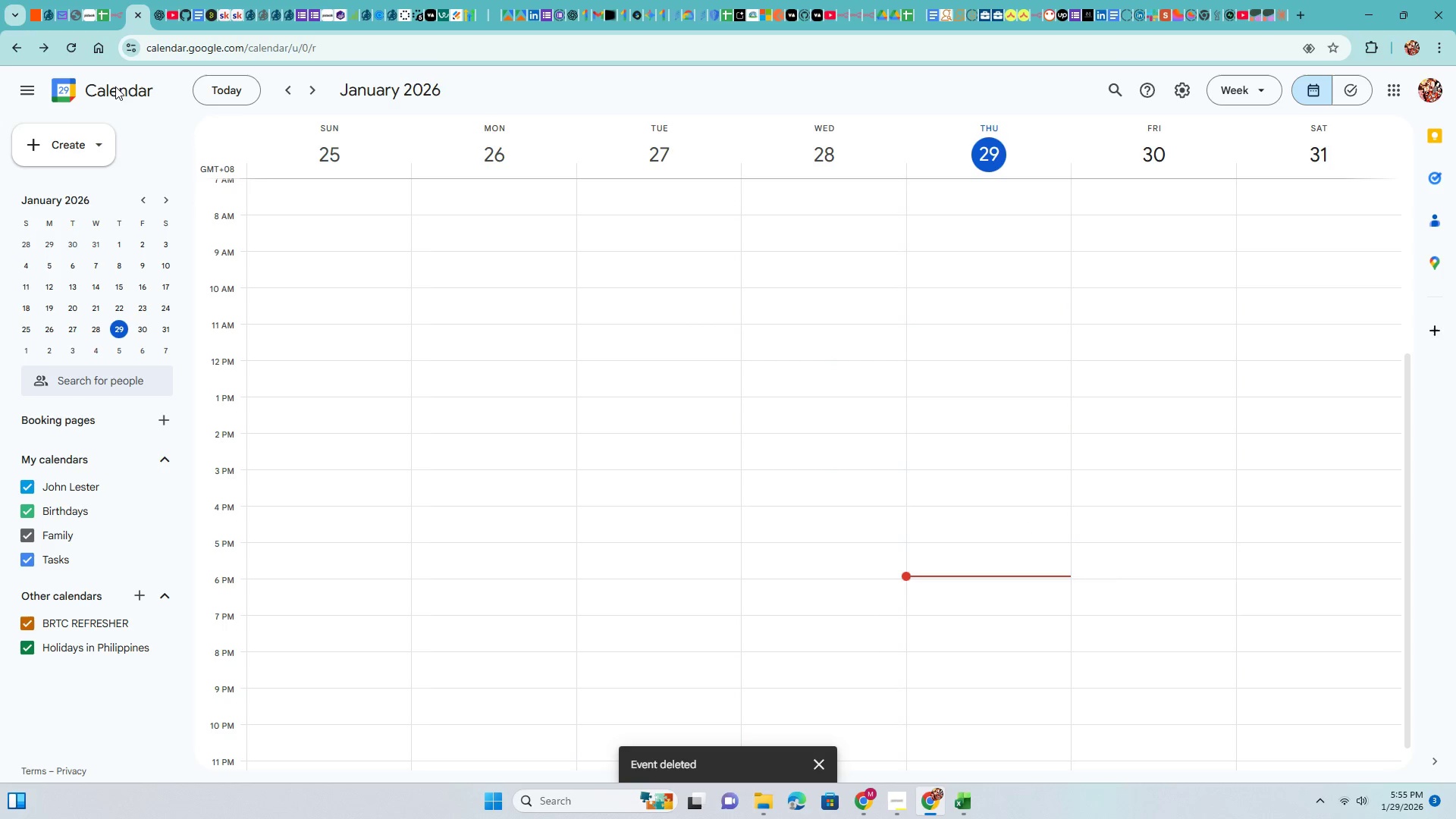 
left_click([117, 10])
 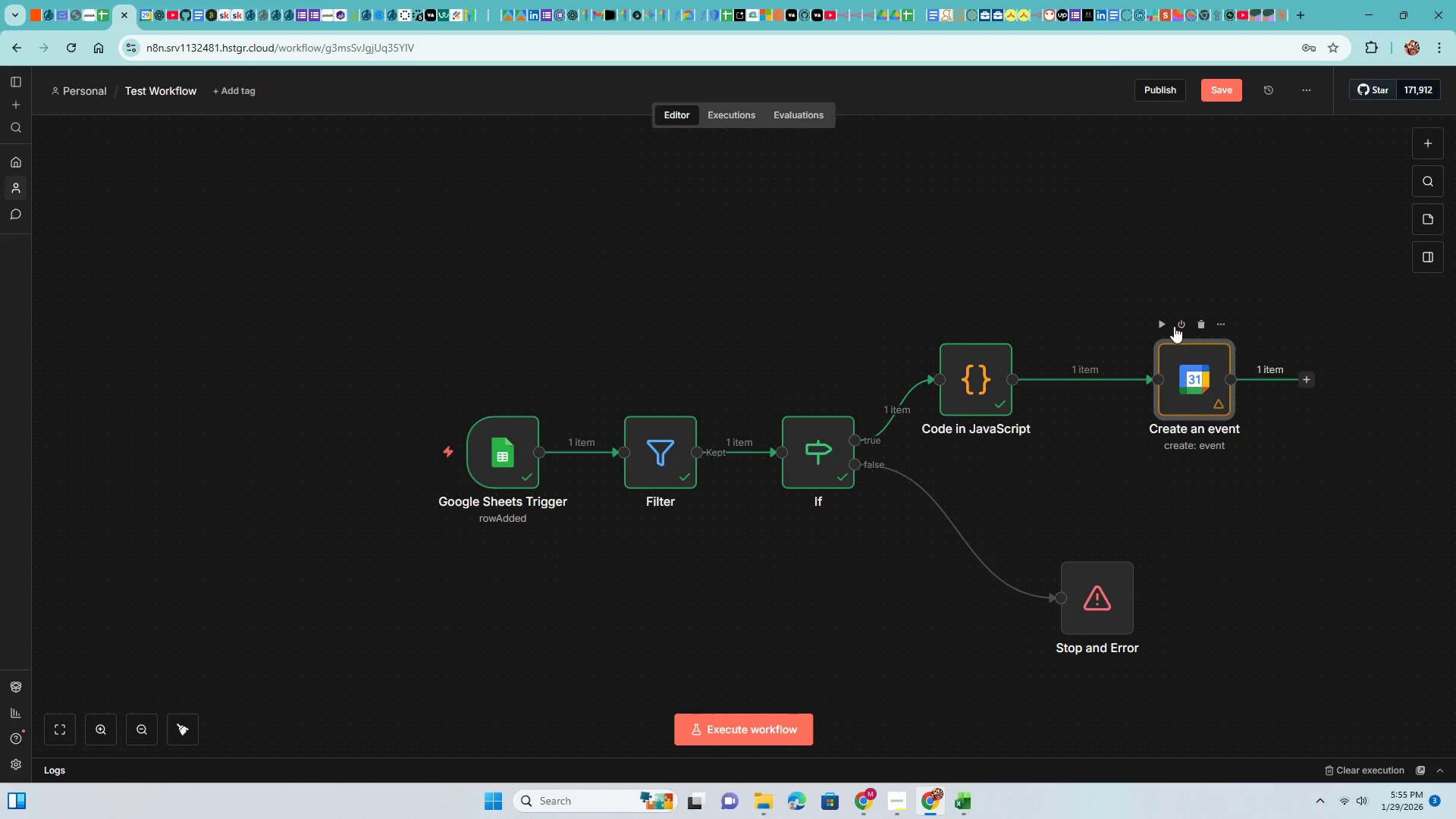 
left_click([1161, 324])
 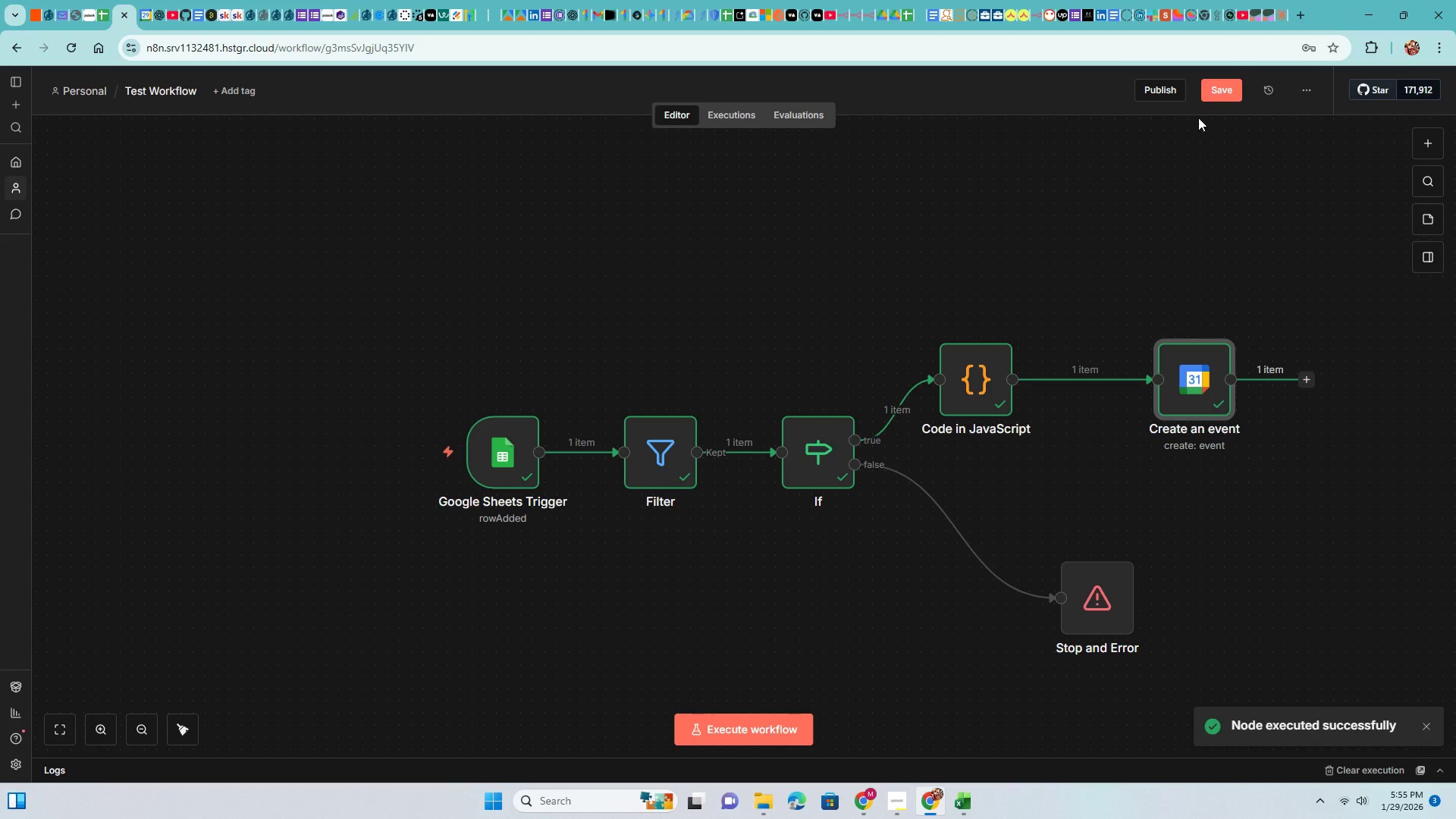 
left_click([1227, 86])
 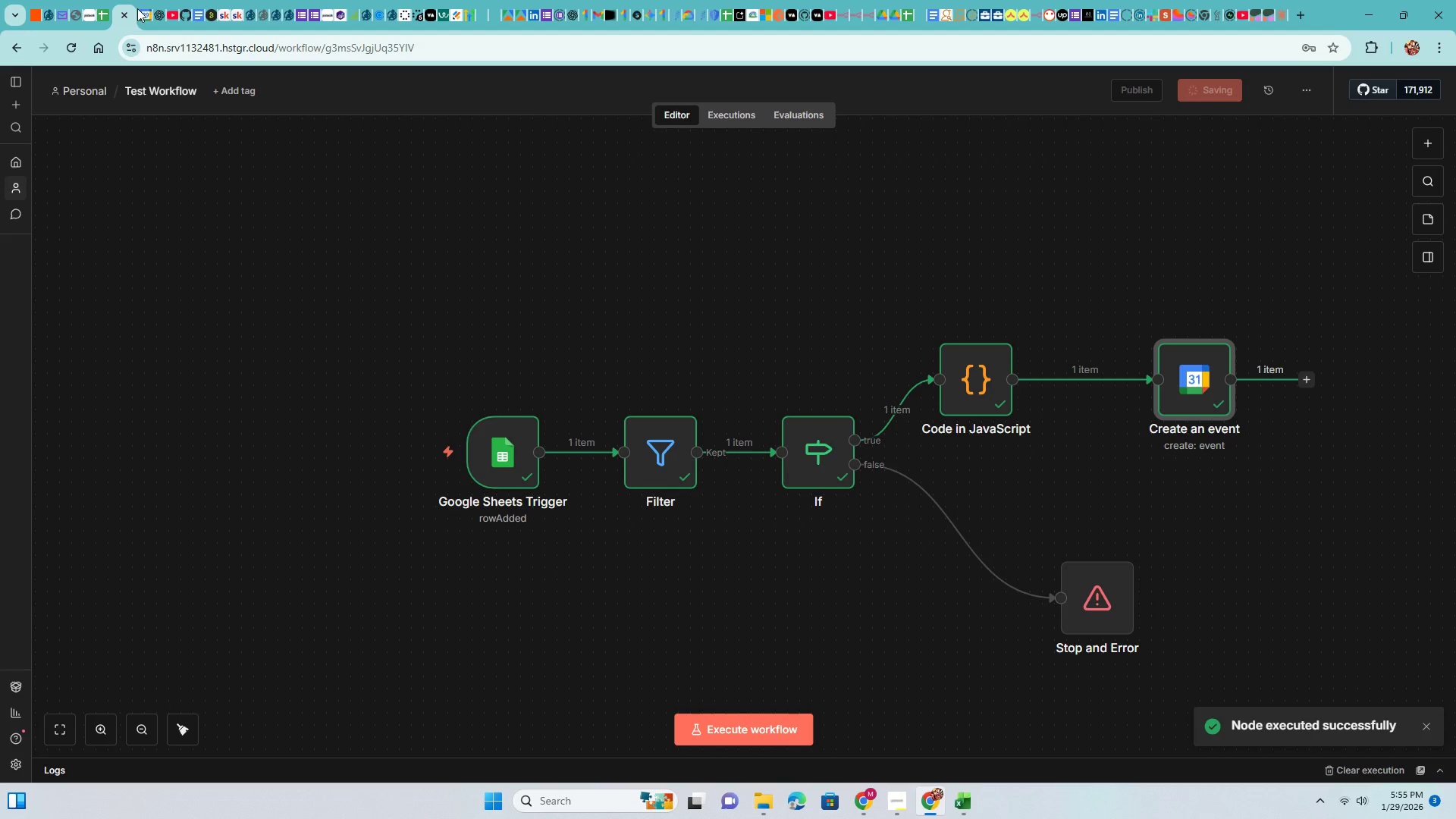 
left_click([146, 5])
 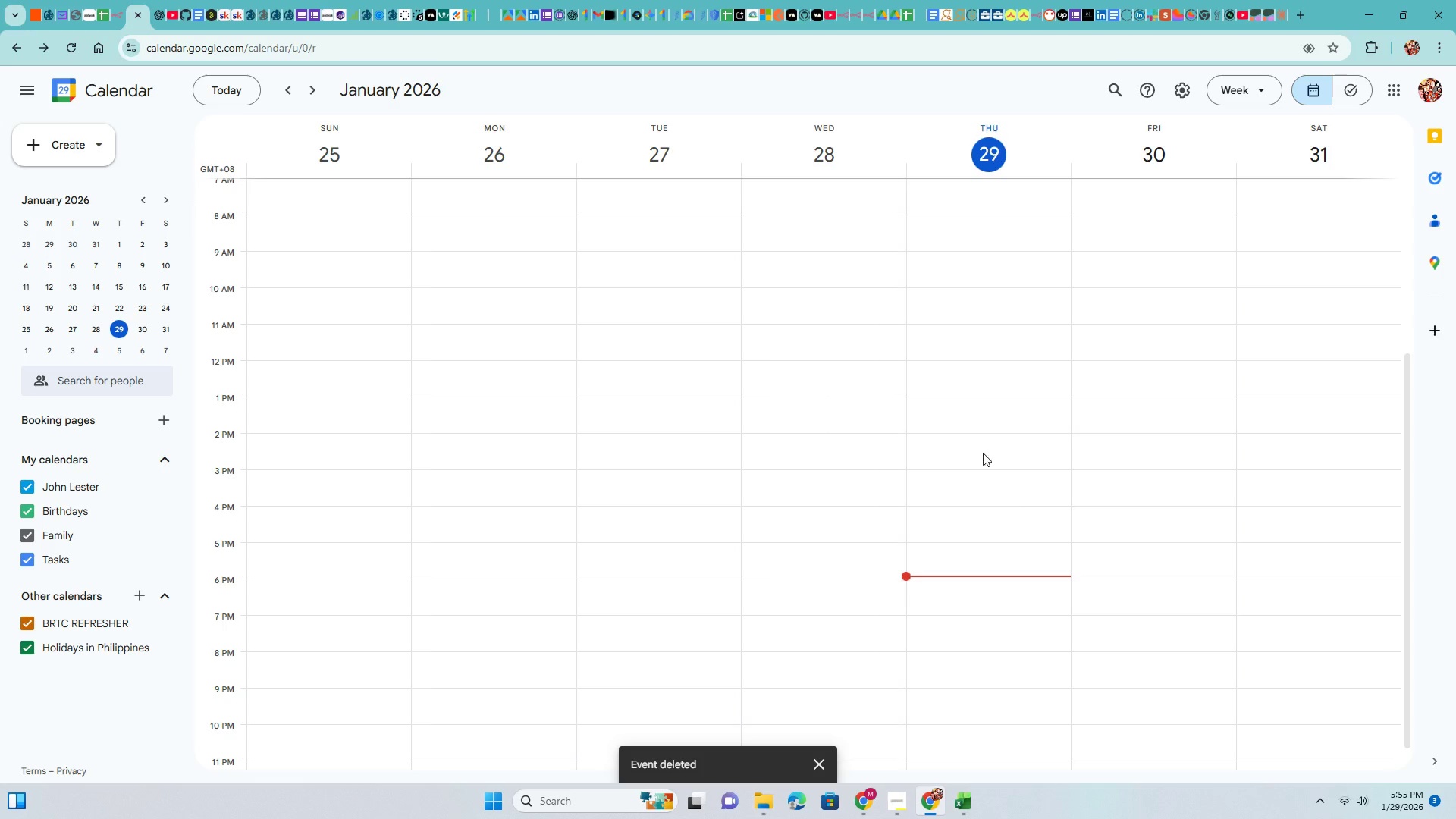 
left_click([1016, 389])
 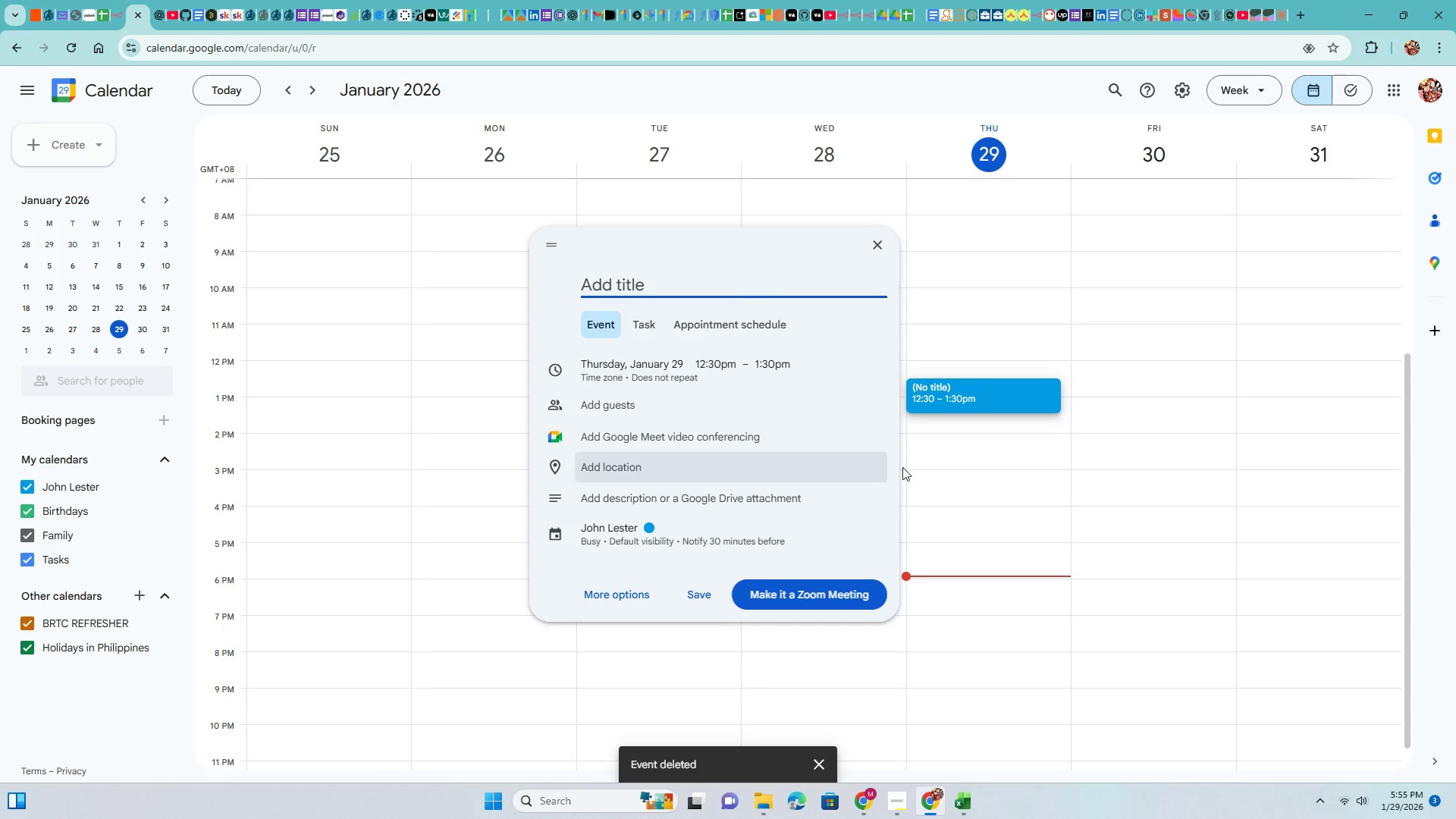 
left_click([1043, 485])
 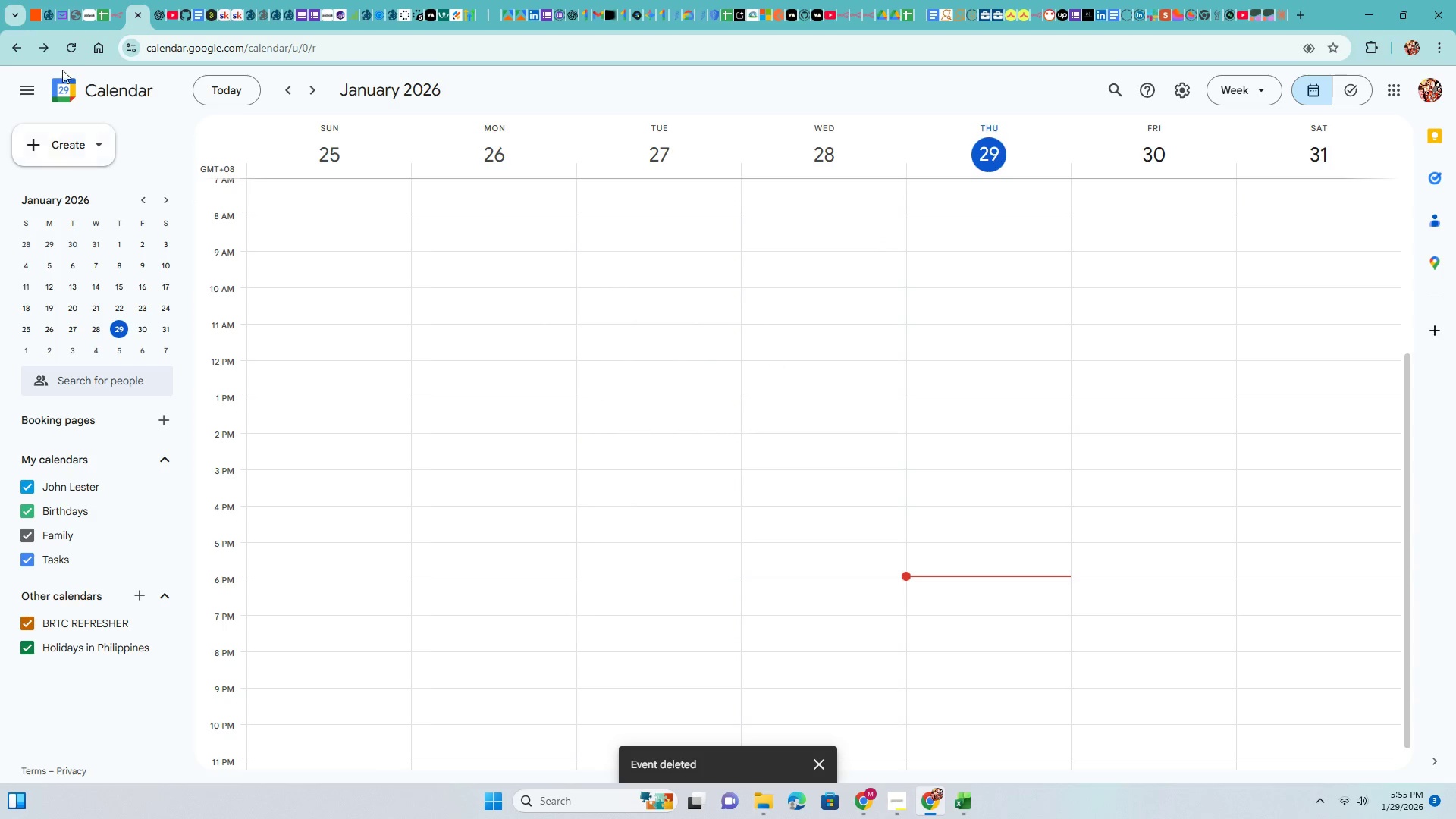 
left_click([77, 51])